 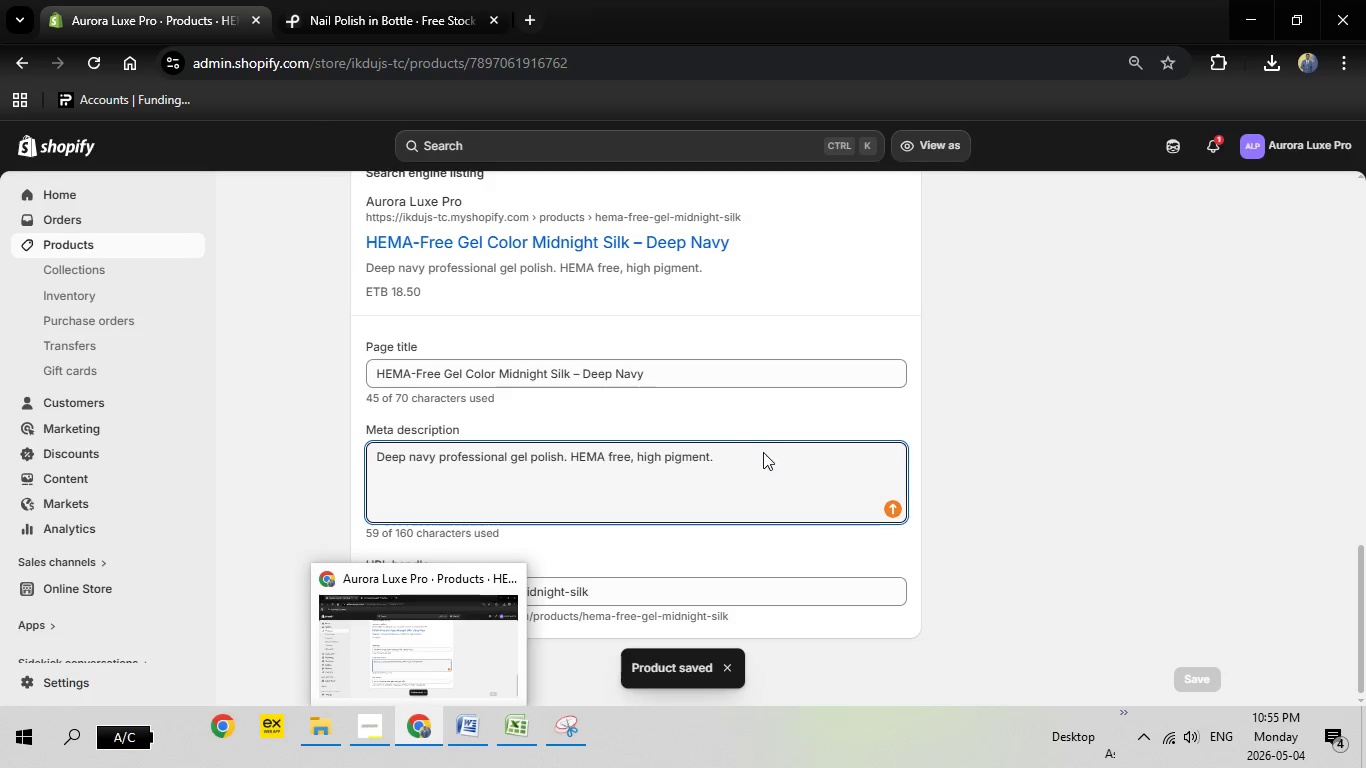 
scroll: coordinate [834, 281], scroll_direction: up, amount: 27.0
 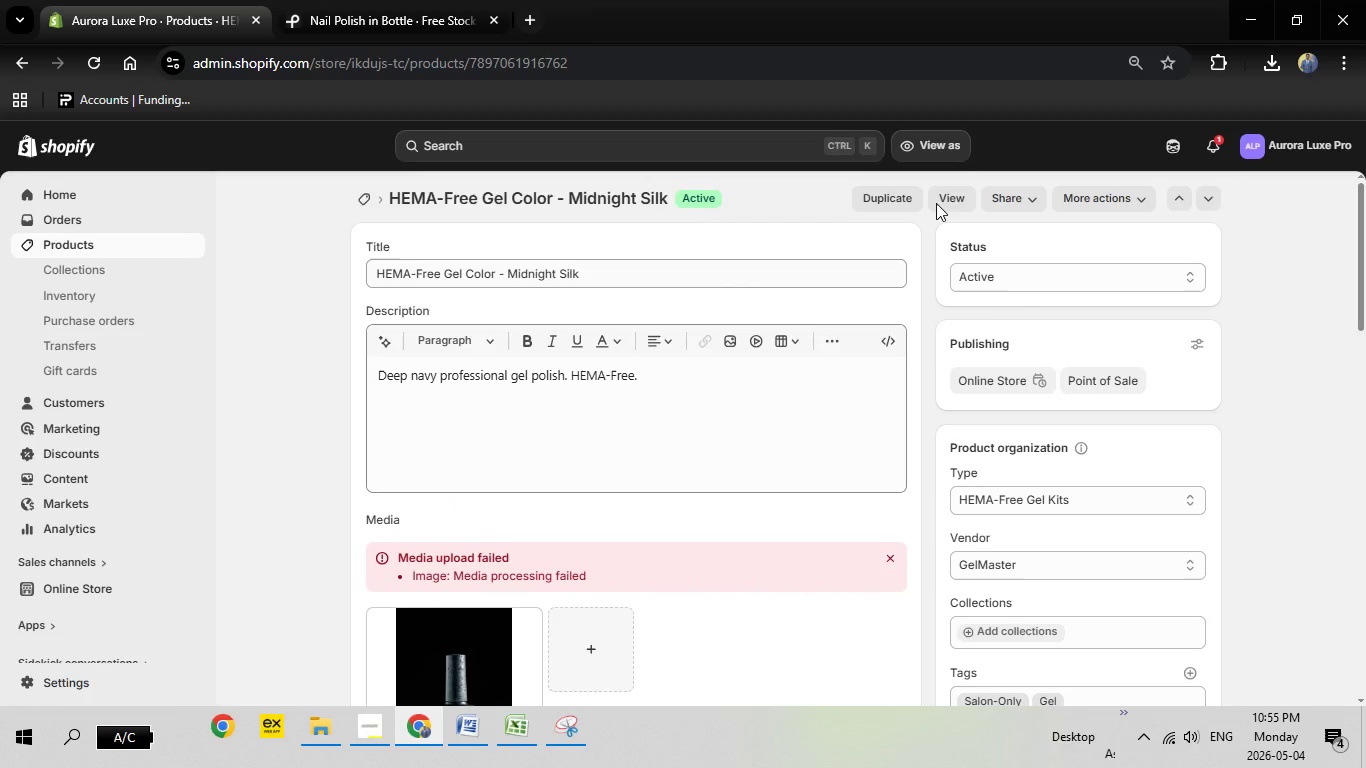 
left_click([936, 203])
 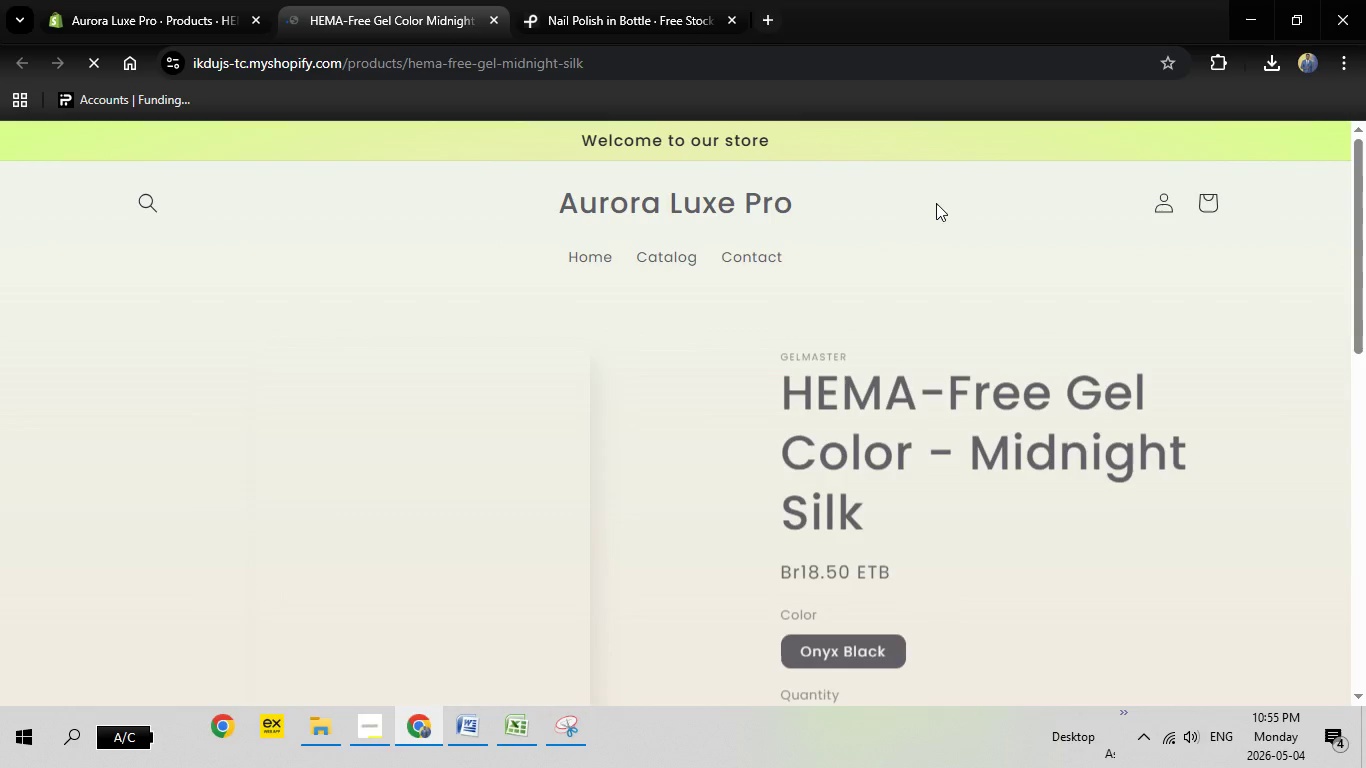 
wait(6.91)
 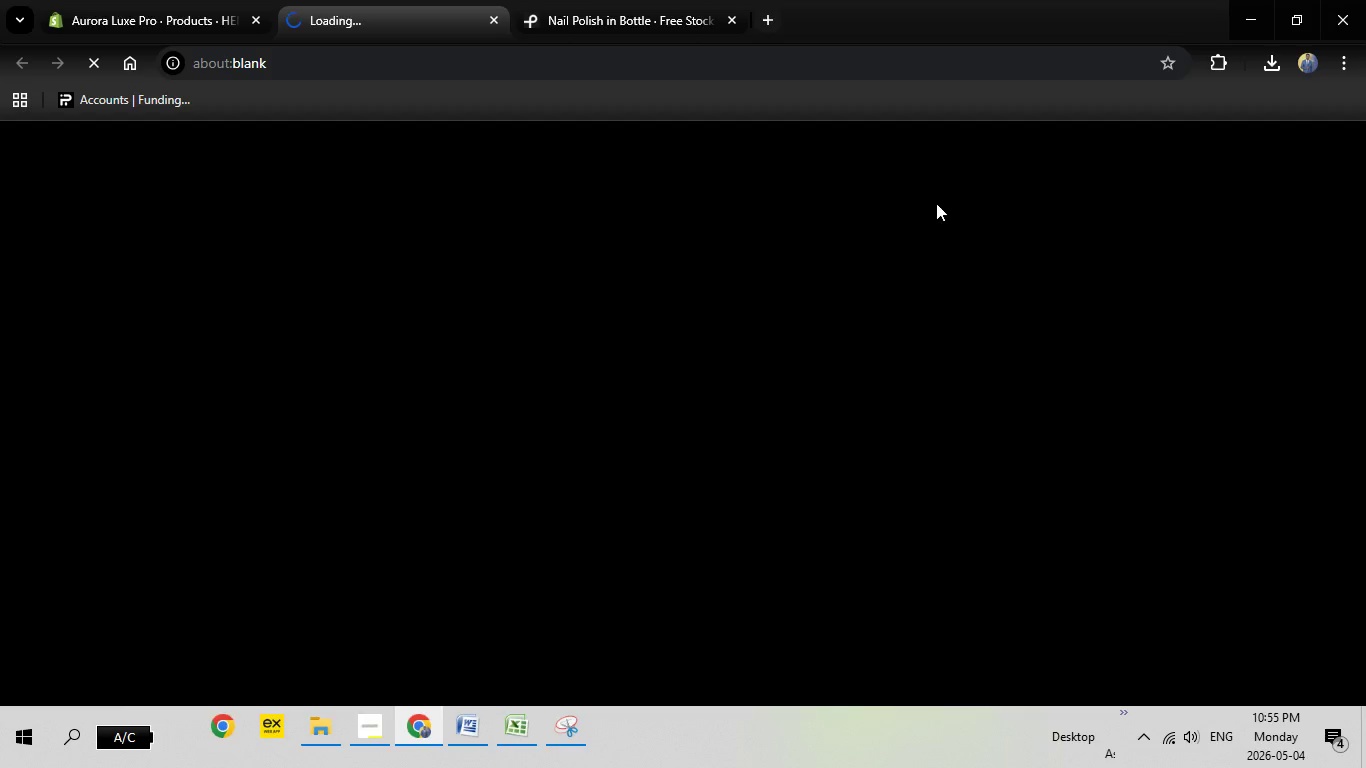 
scroll: coordinate [694, 306], scroll_direction: down, amount: 3.0
 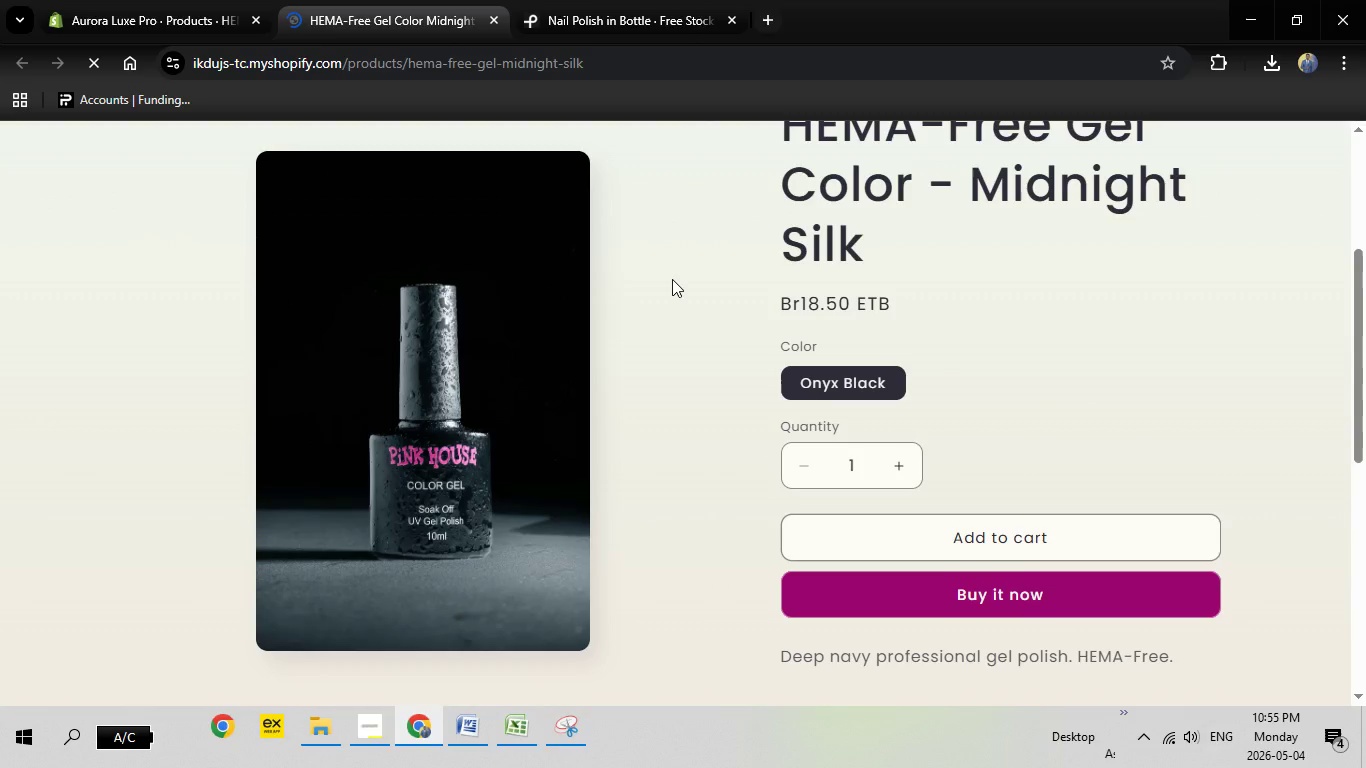 
scroll: coordinate [595, 124], scroll_direction: up, amount: 6.0
 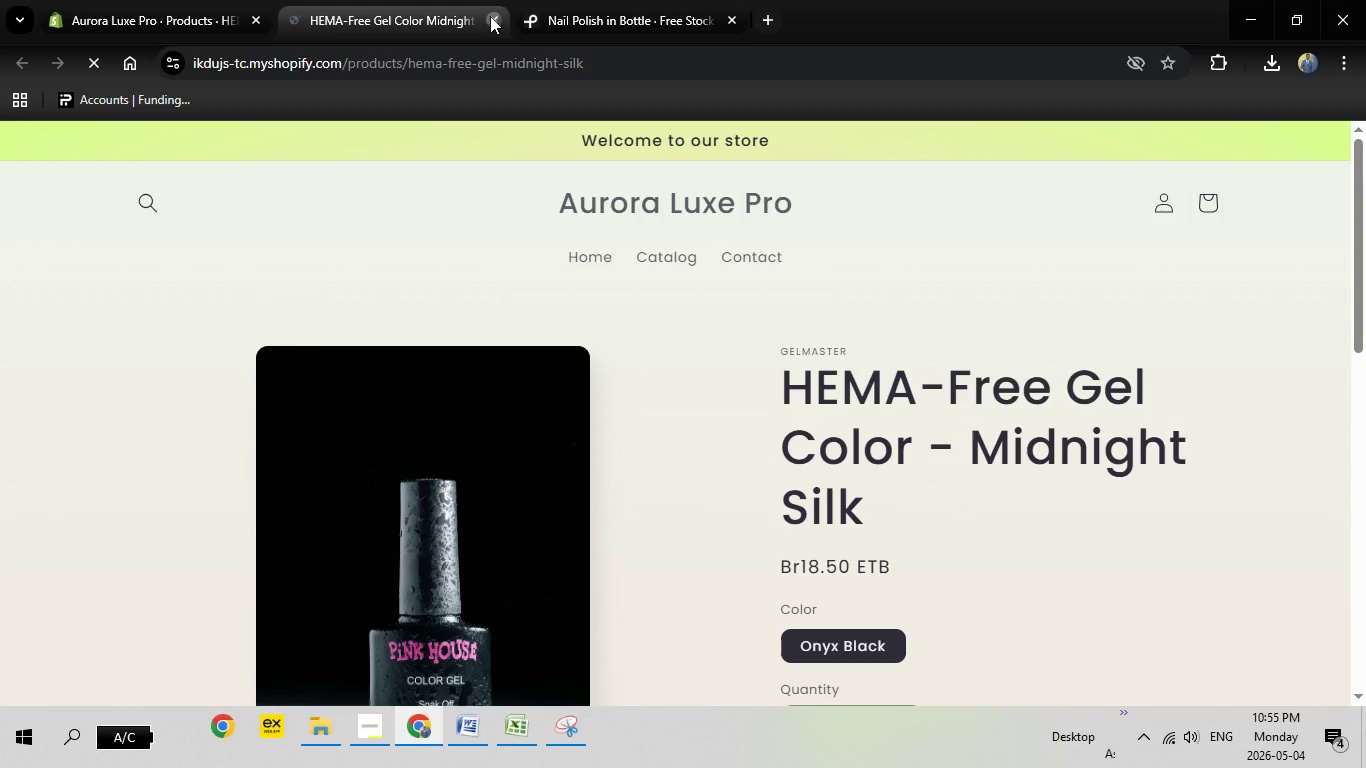 
left_click([170, 0])
 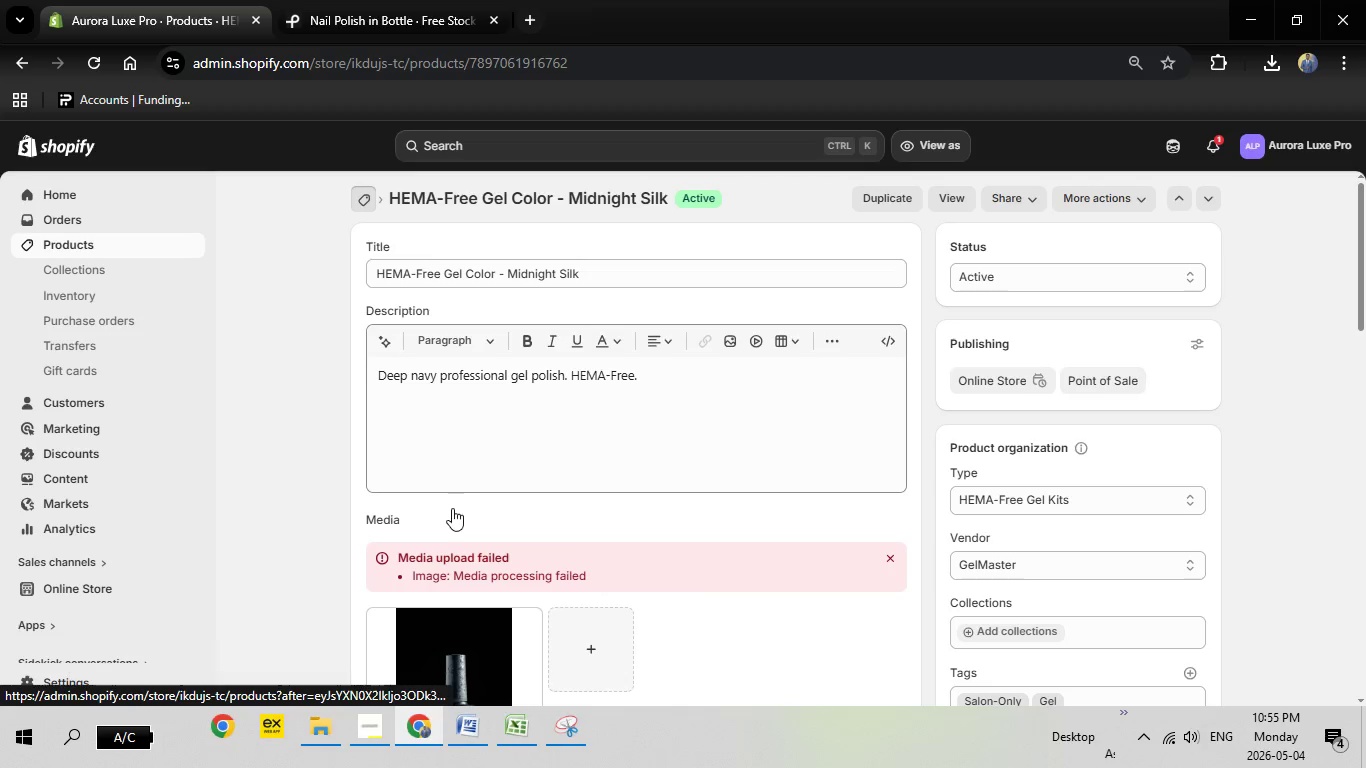 
wait(6.06)
 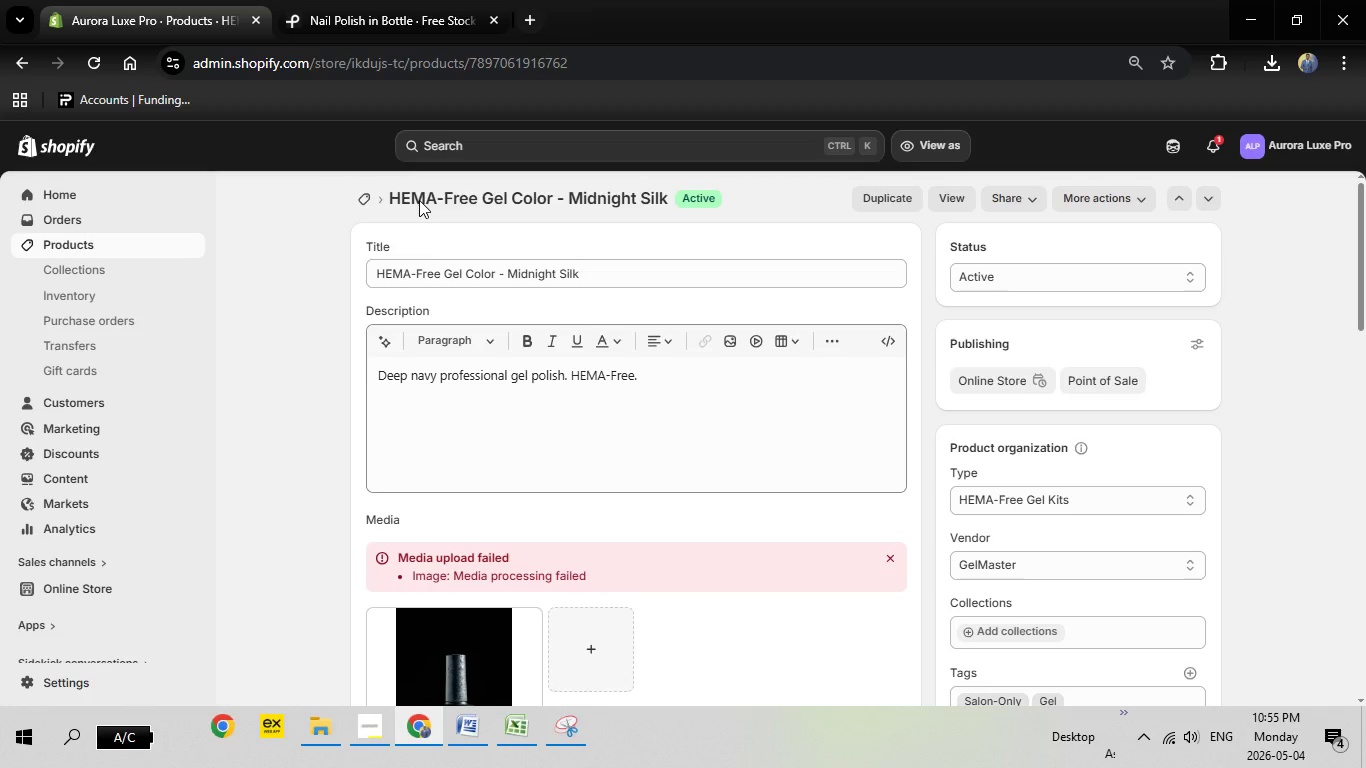 
left_click([475, 730])
 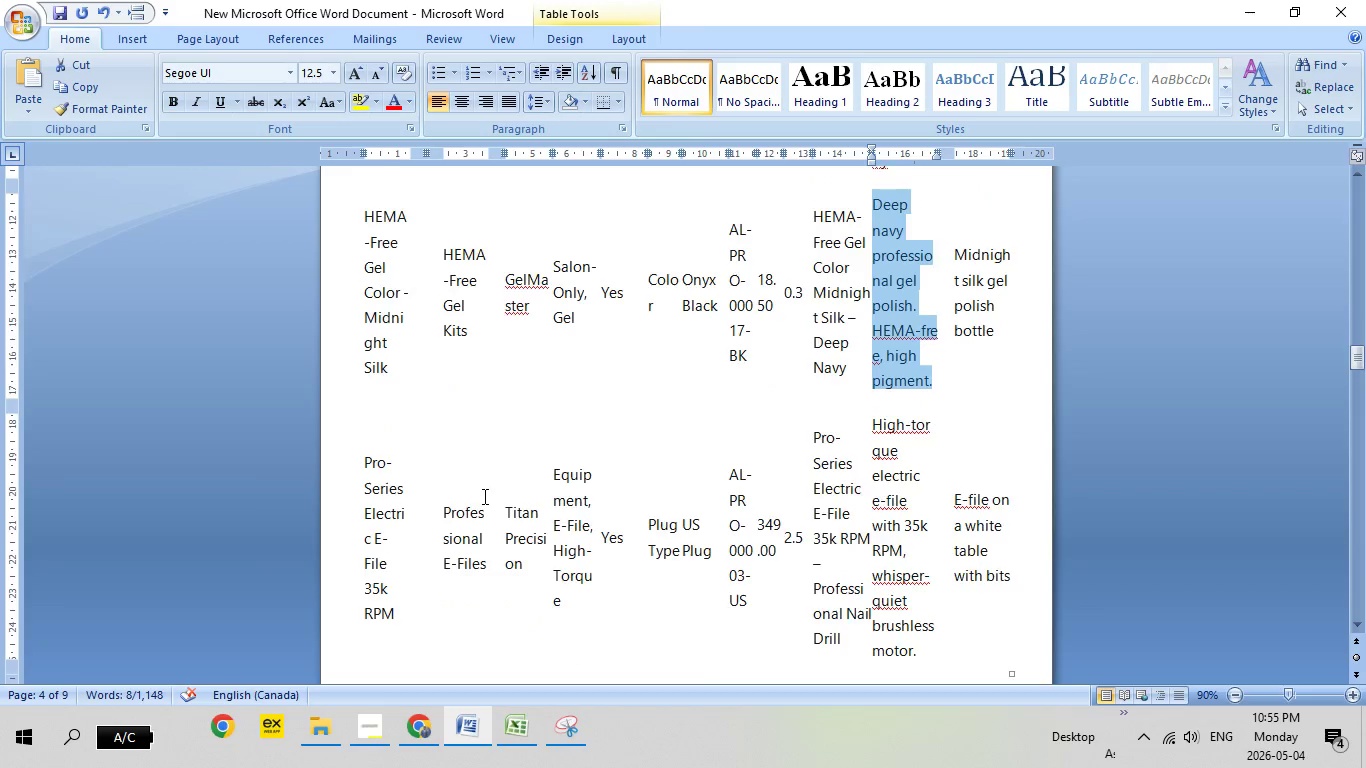 
scroll: coordinate [468, 524], scroll_direction: down, amount: 13.0
 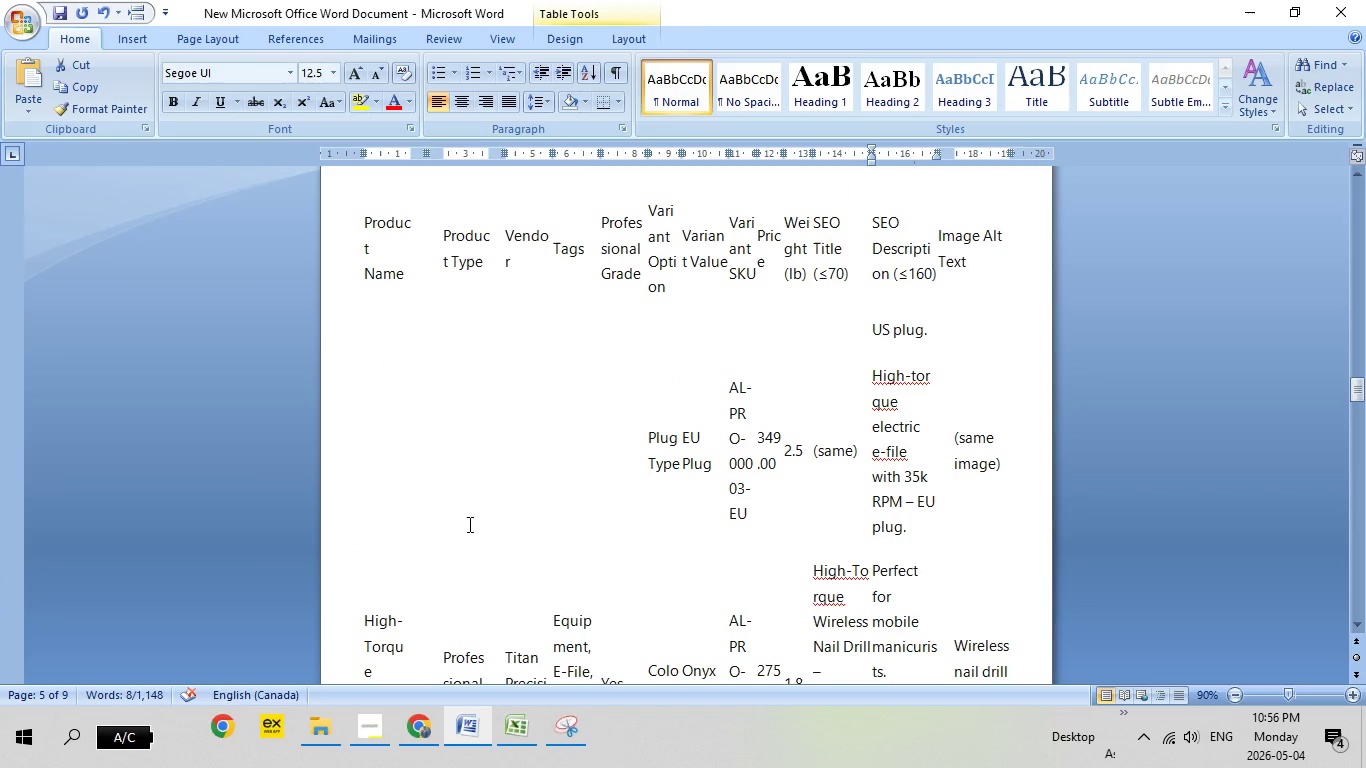 
scroll: coordinate [474, 524], scroll_direction: up, amount: 9.0
 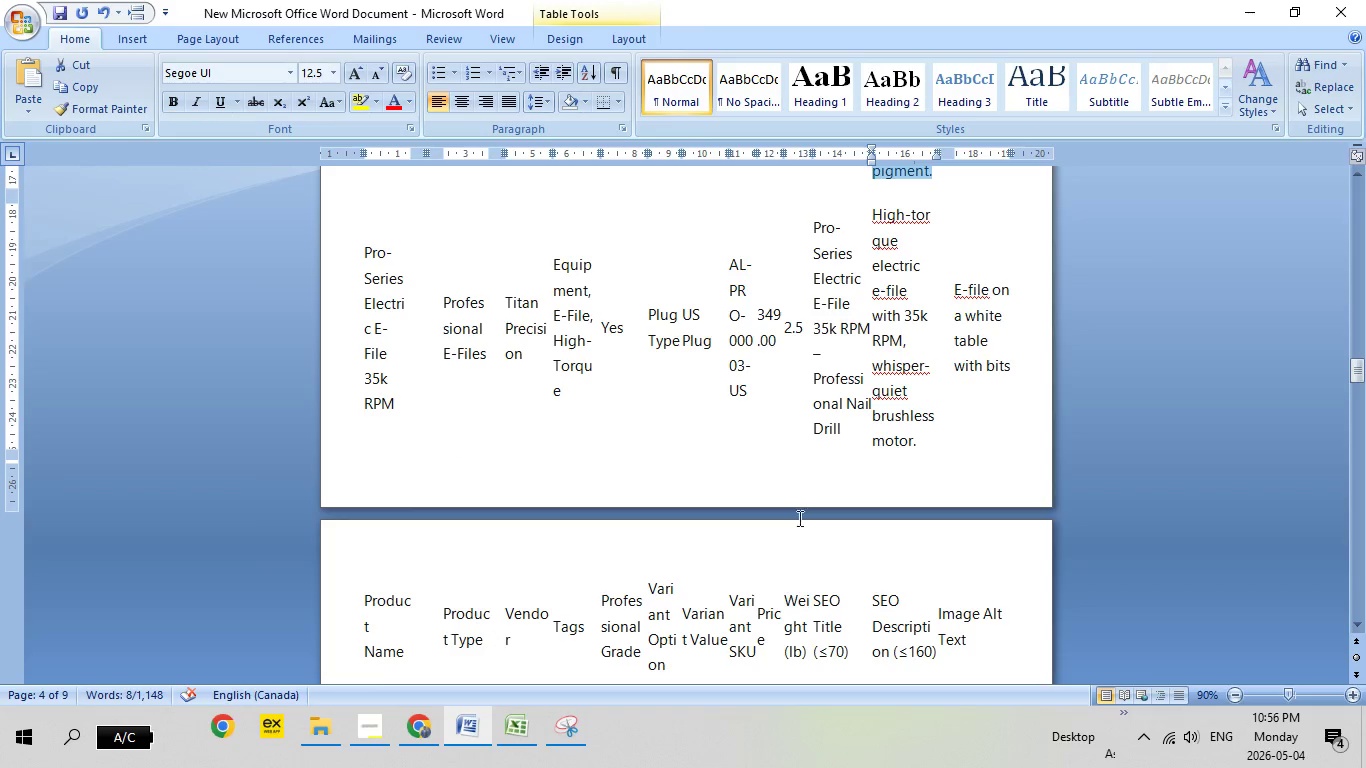 
wait(5.53)
 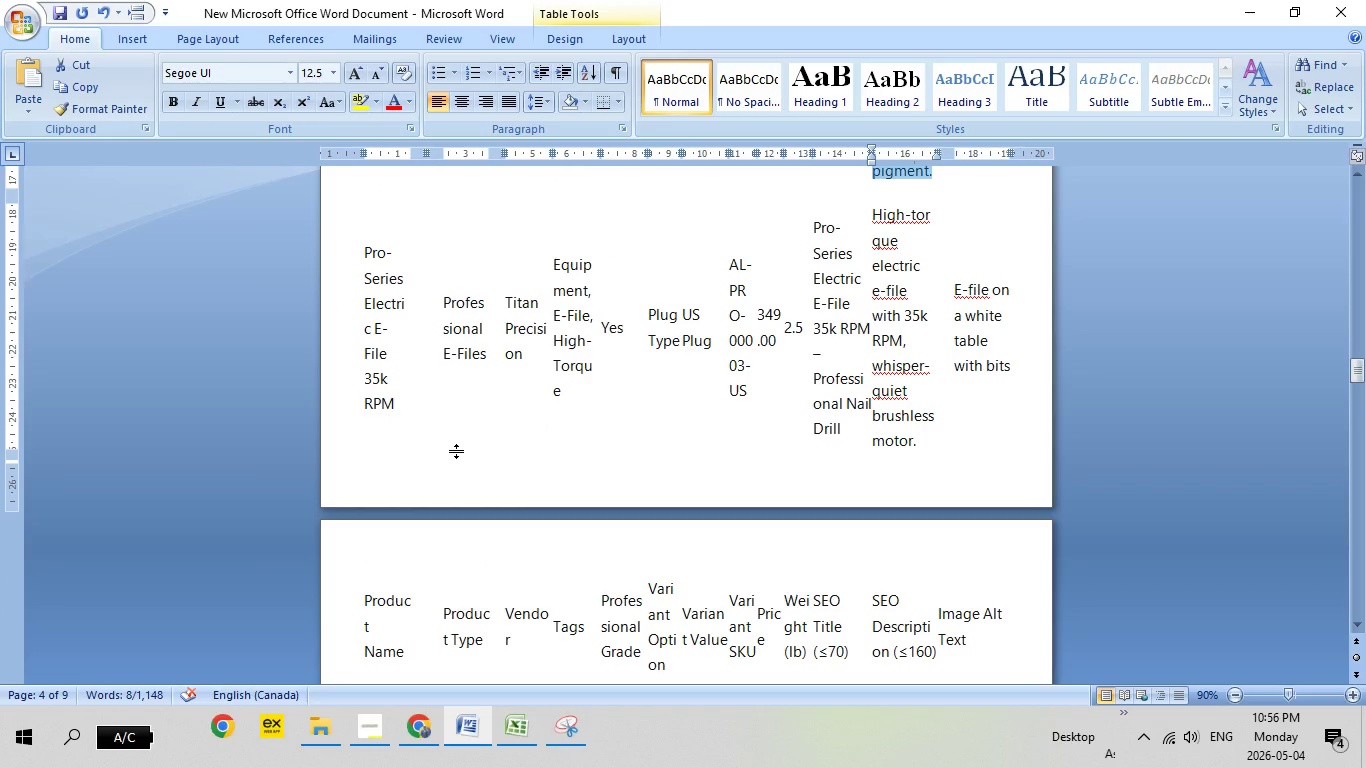 
left_click([950, 295])
 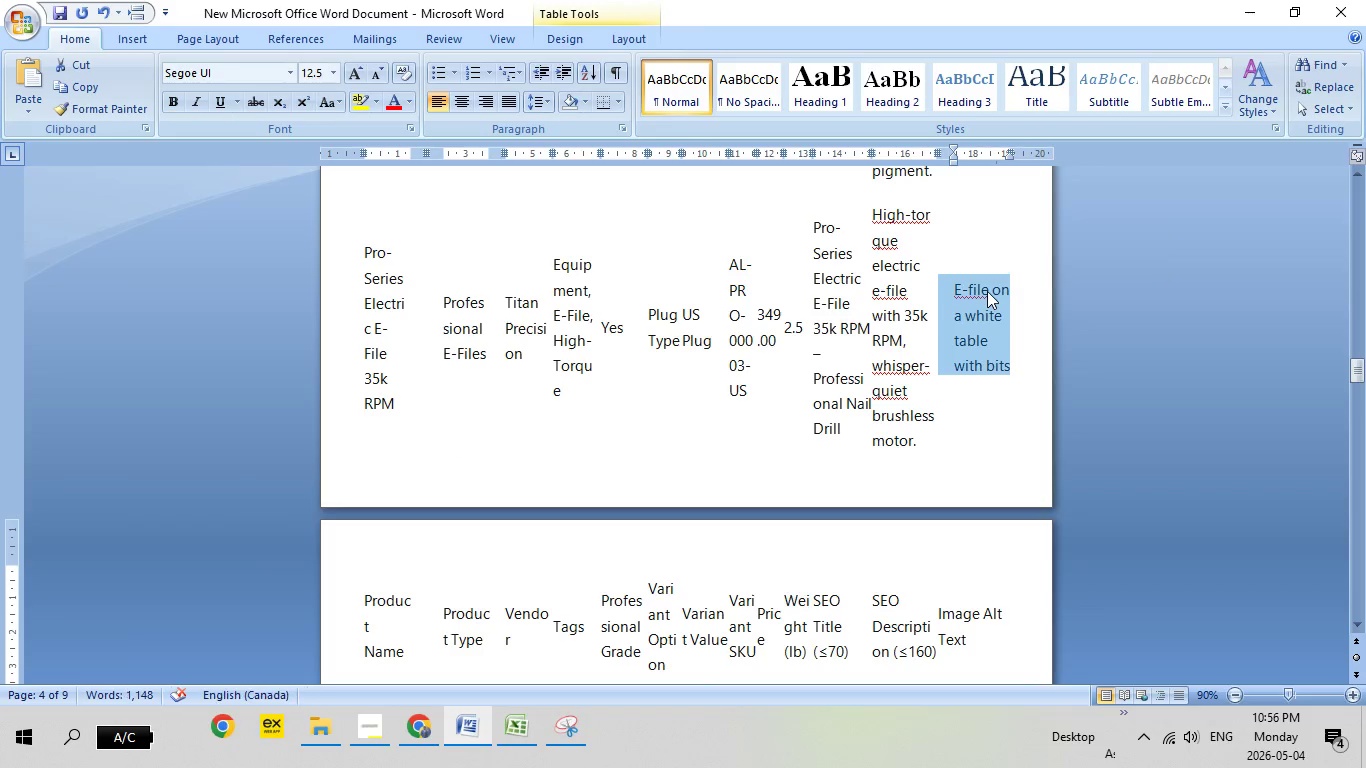 
right_click([987, 291])
 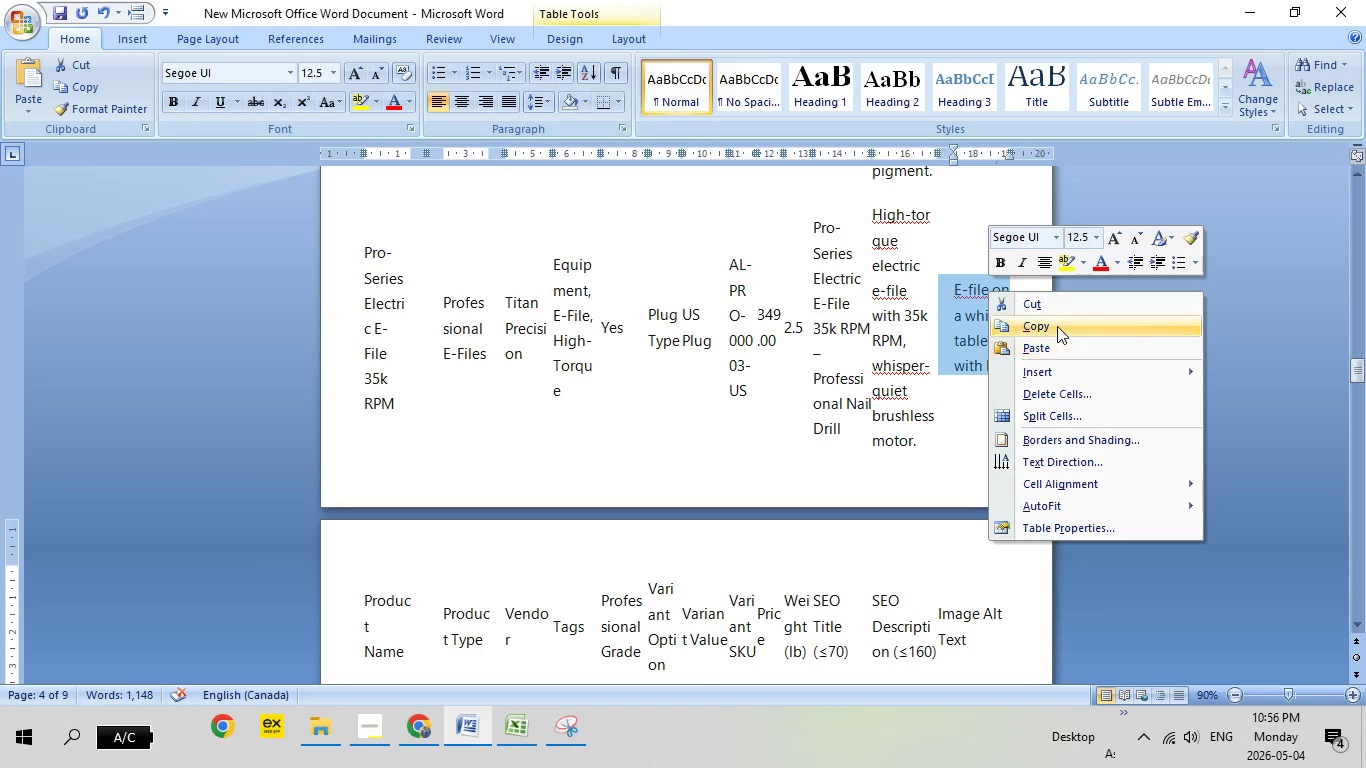 
left_click([1057, 326])
 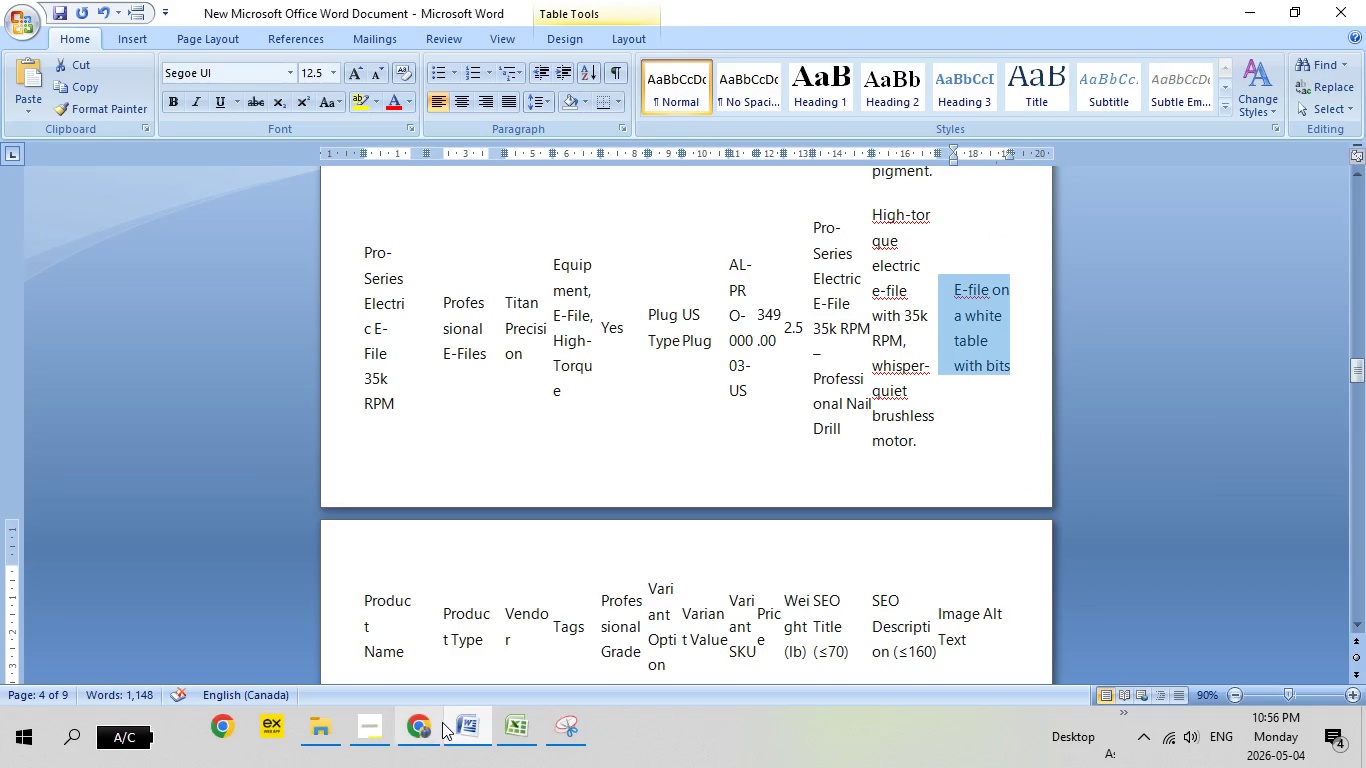 
left_click([438, 722])
 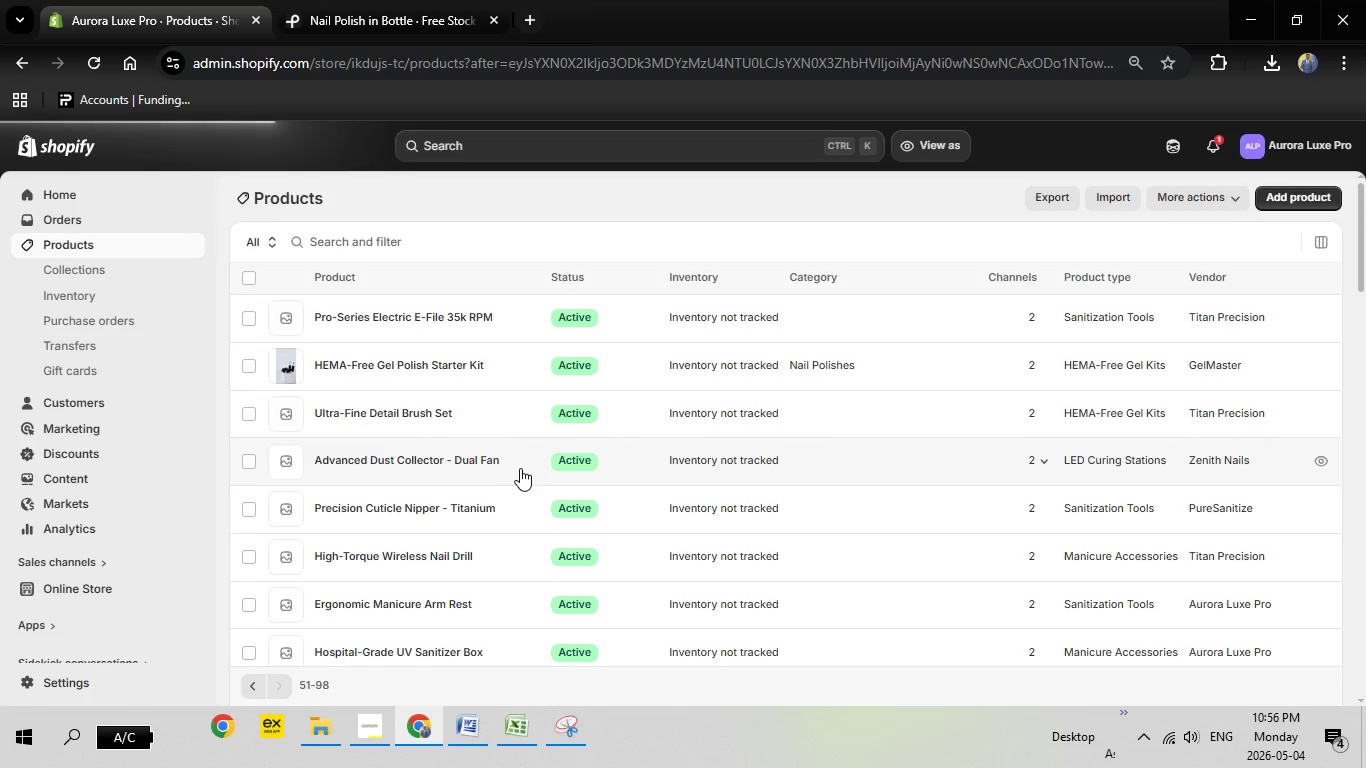 
wait(5.42)
 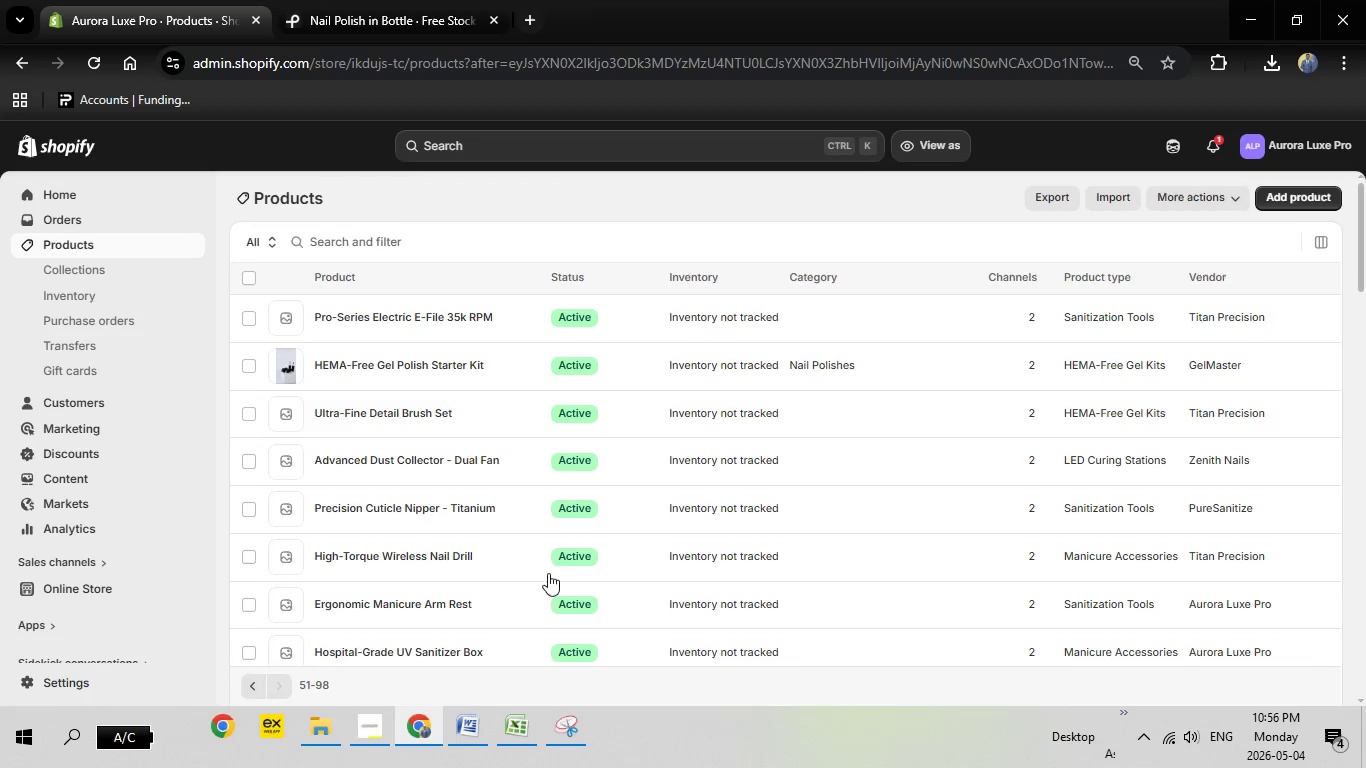 
left_click([454, 724])
 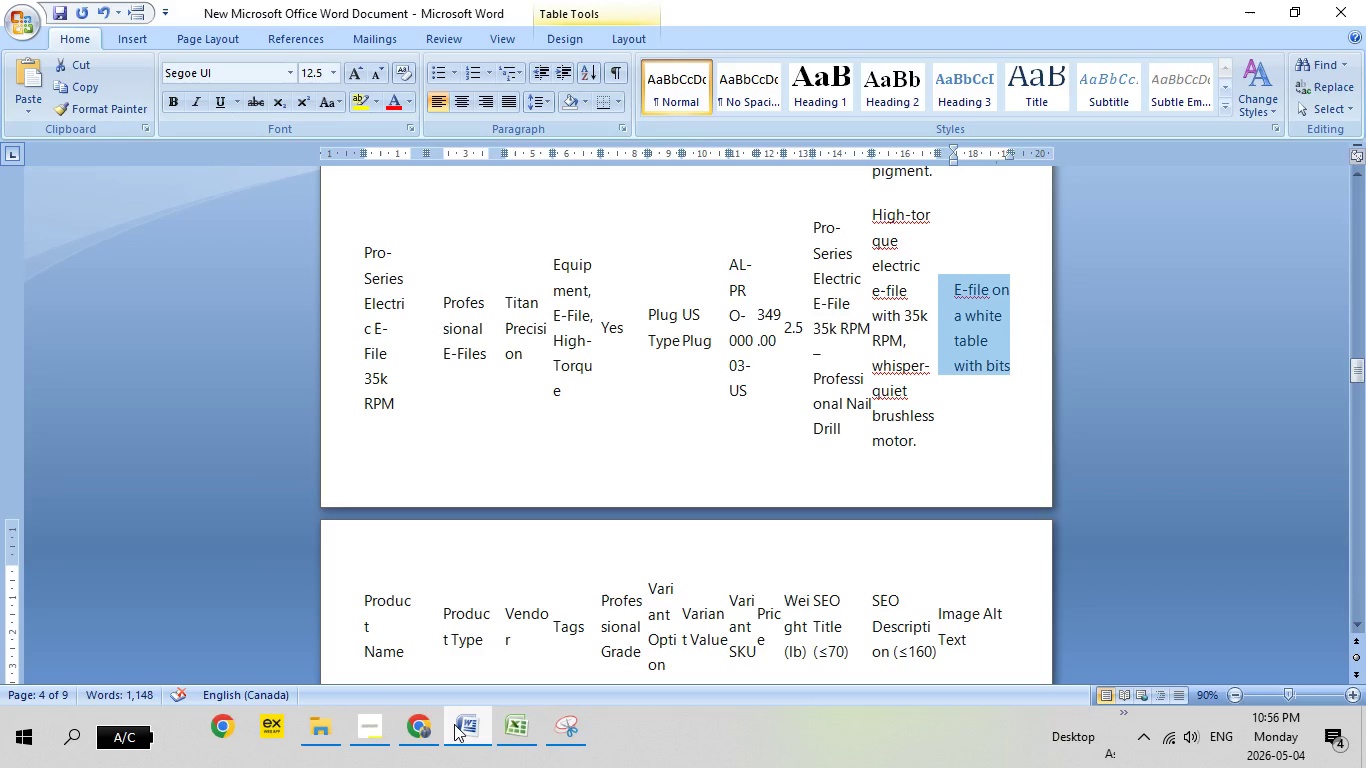 
left_click([454, 724])
 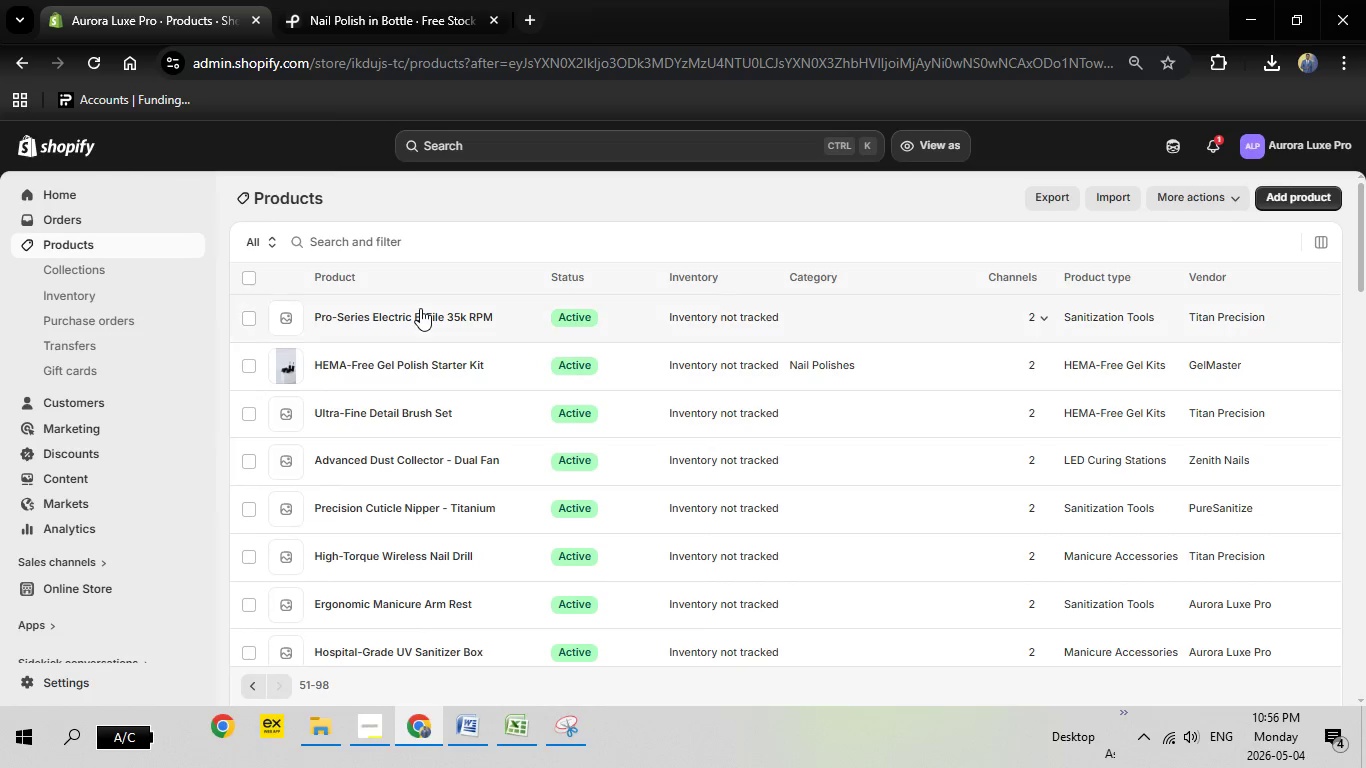 
left_click([415, 314])
 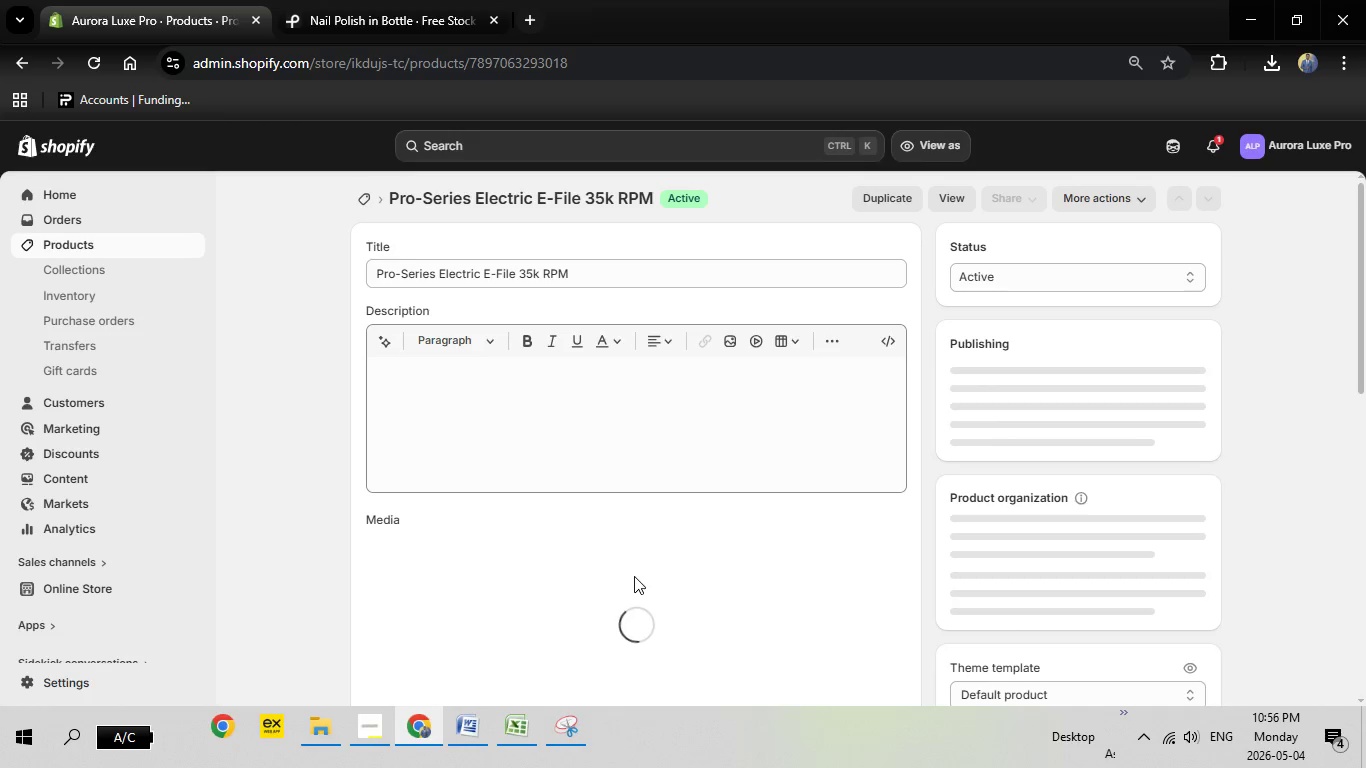 
wait(23.34)
 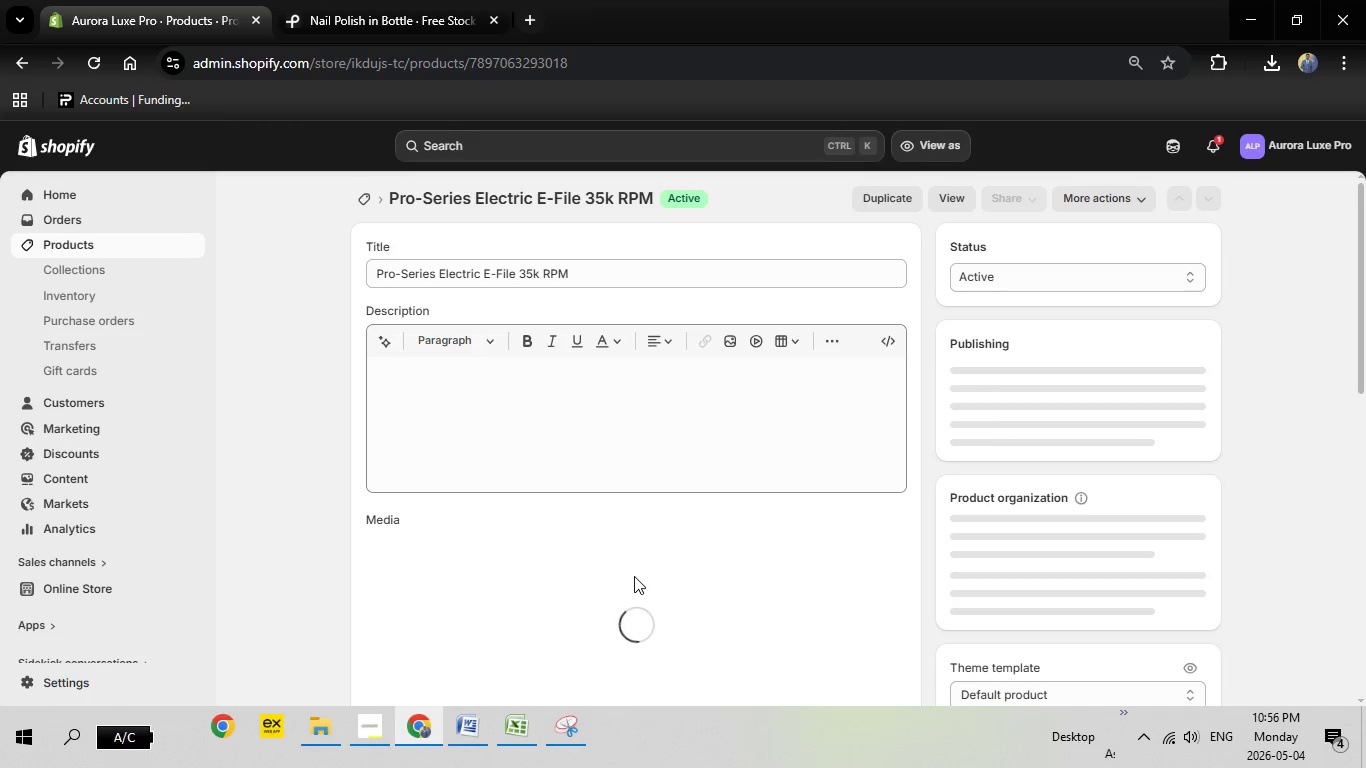 
left_click([360, 0])
 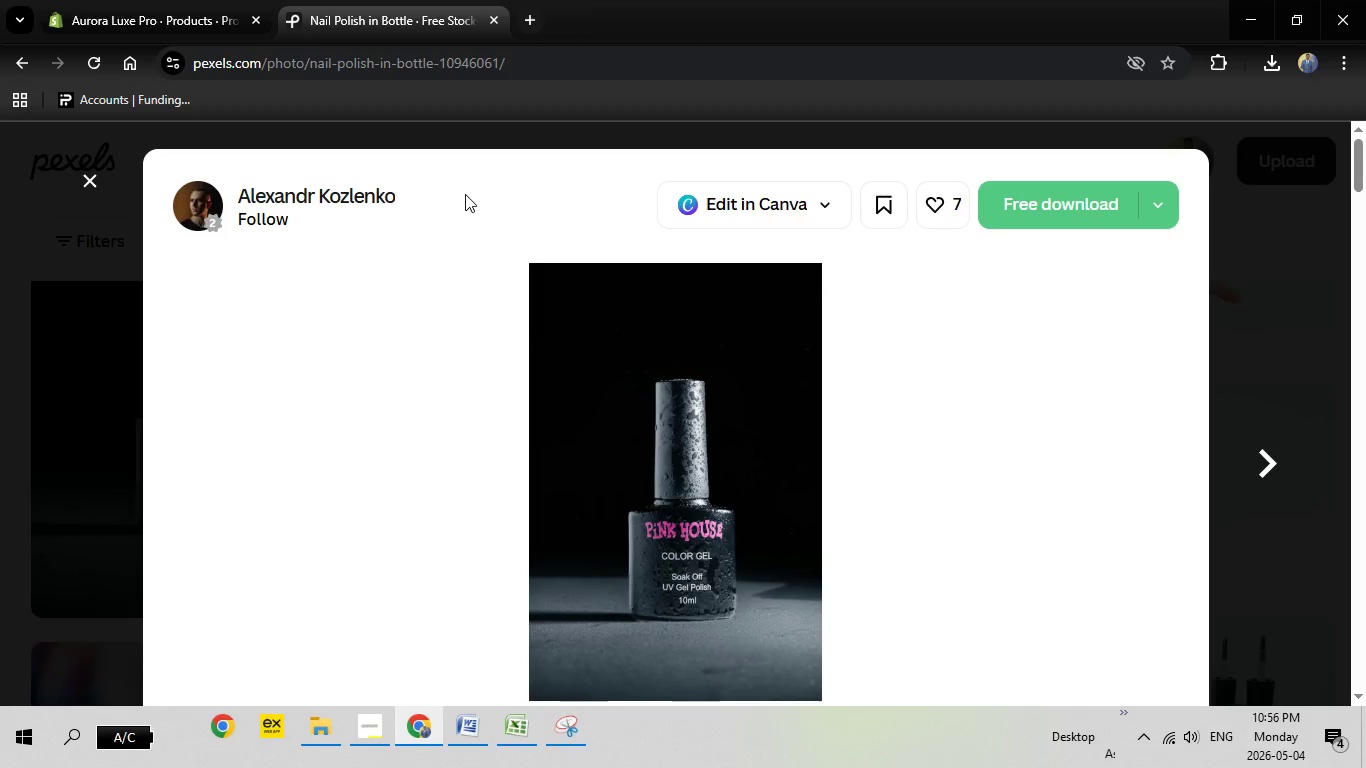 
key(Escape)
 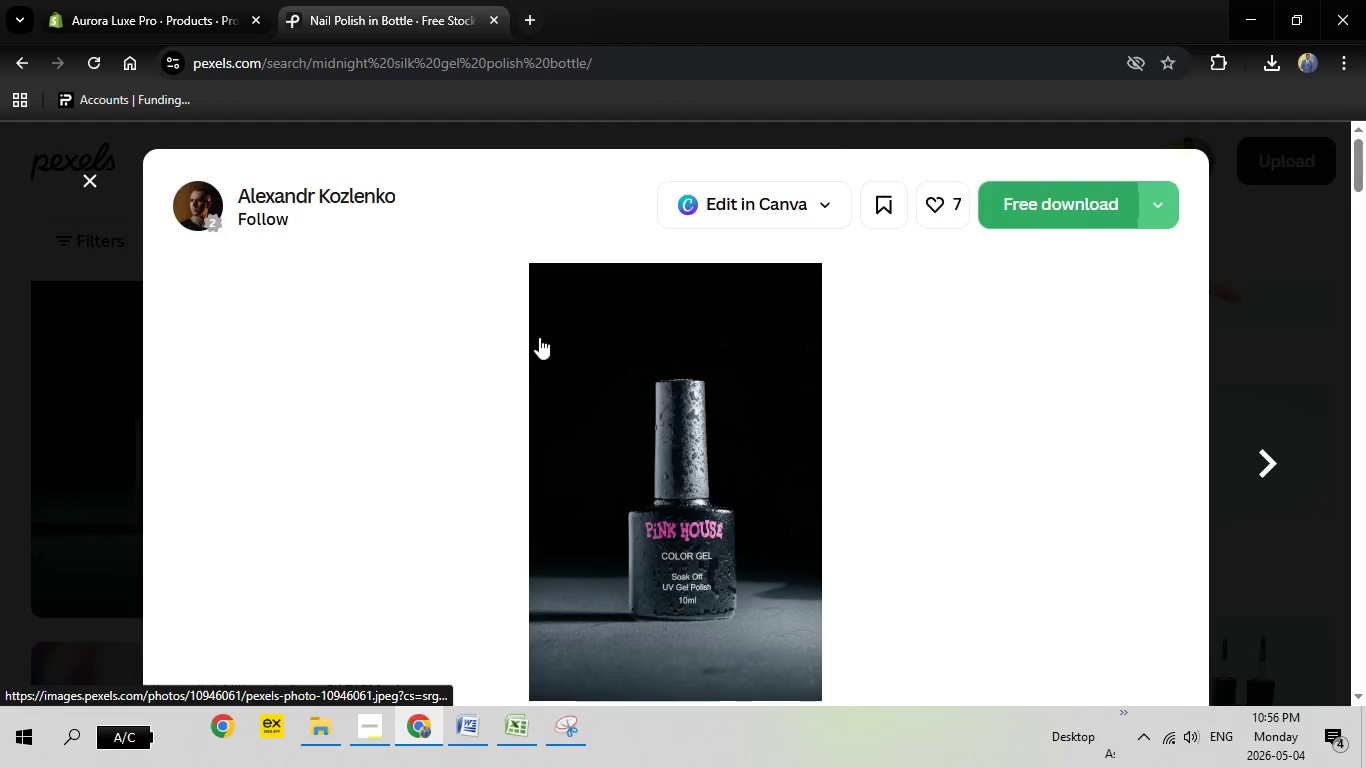 
key(Escape)
 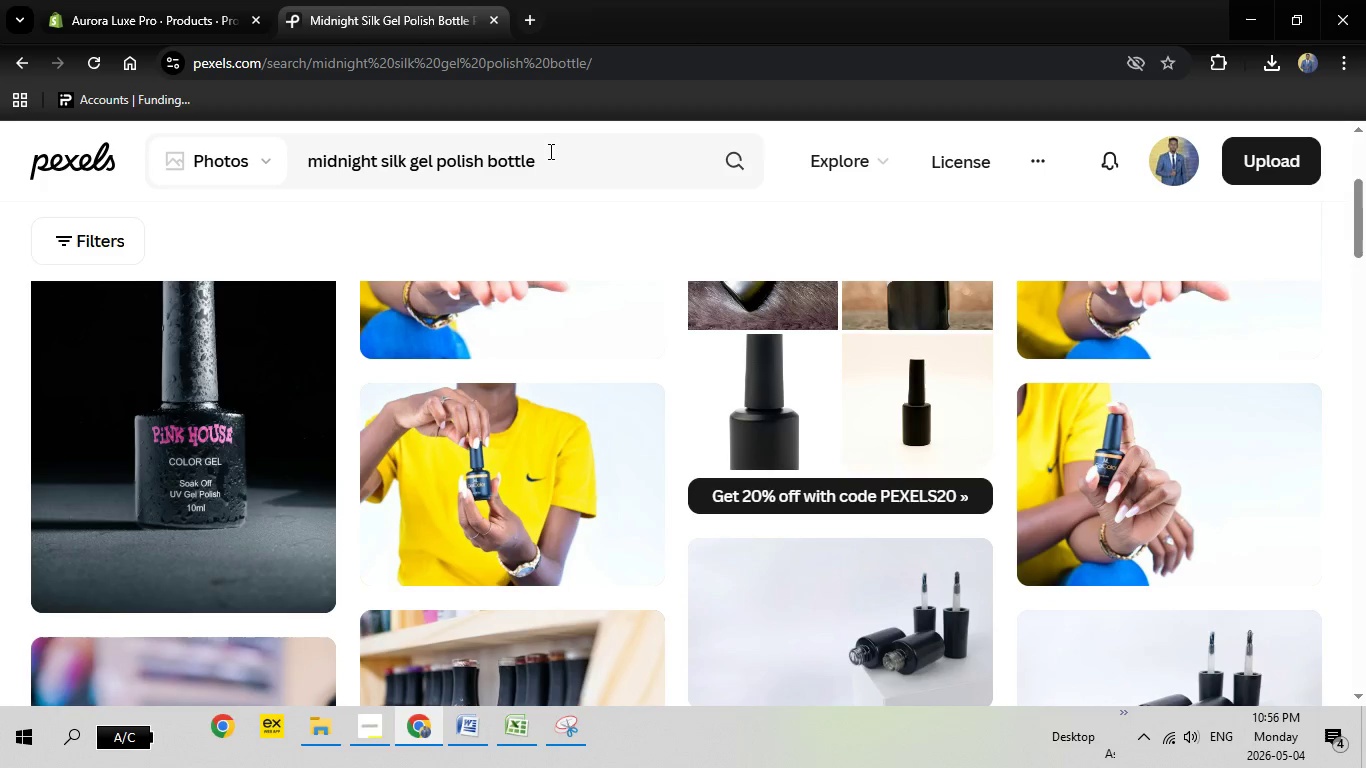 
left_click_drag(start_coordinate=[549, 151], to_coordinate=[295, 143])
 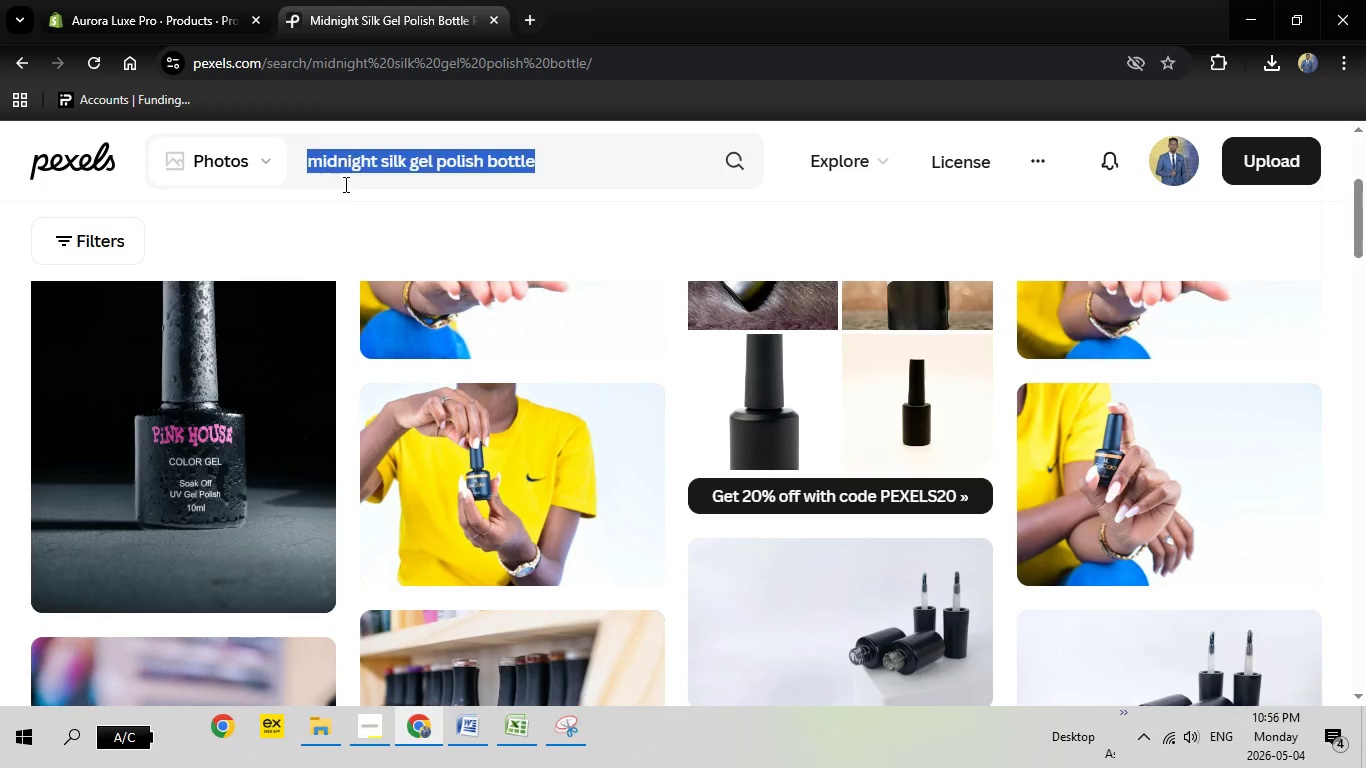 
key(Backspace)
 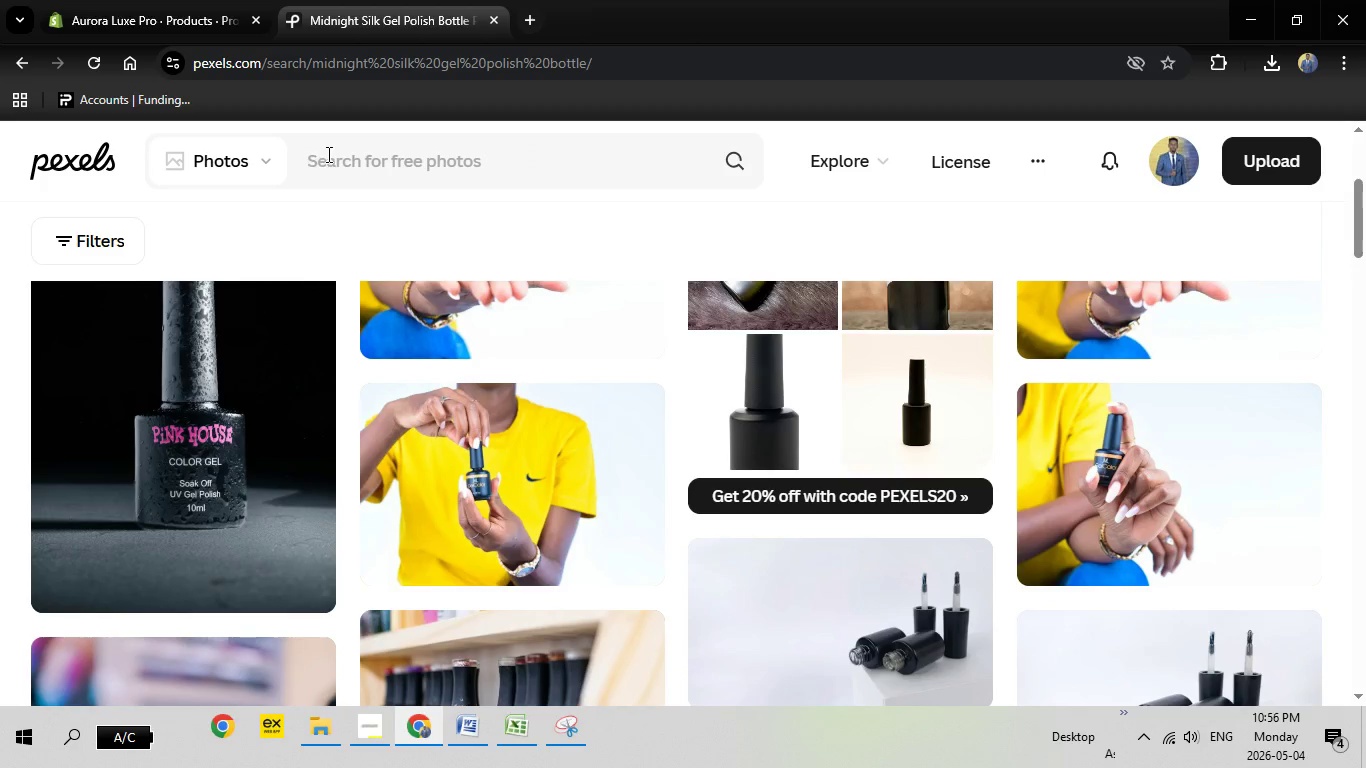 
right_click([327, 154])
 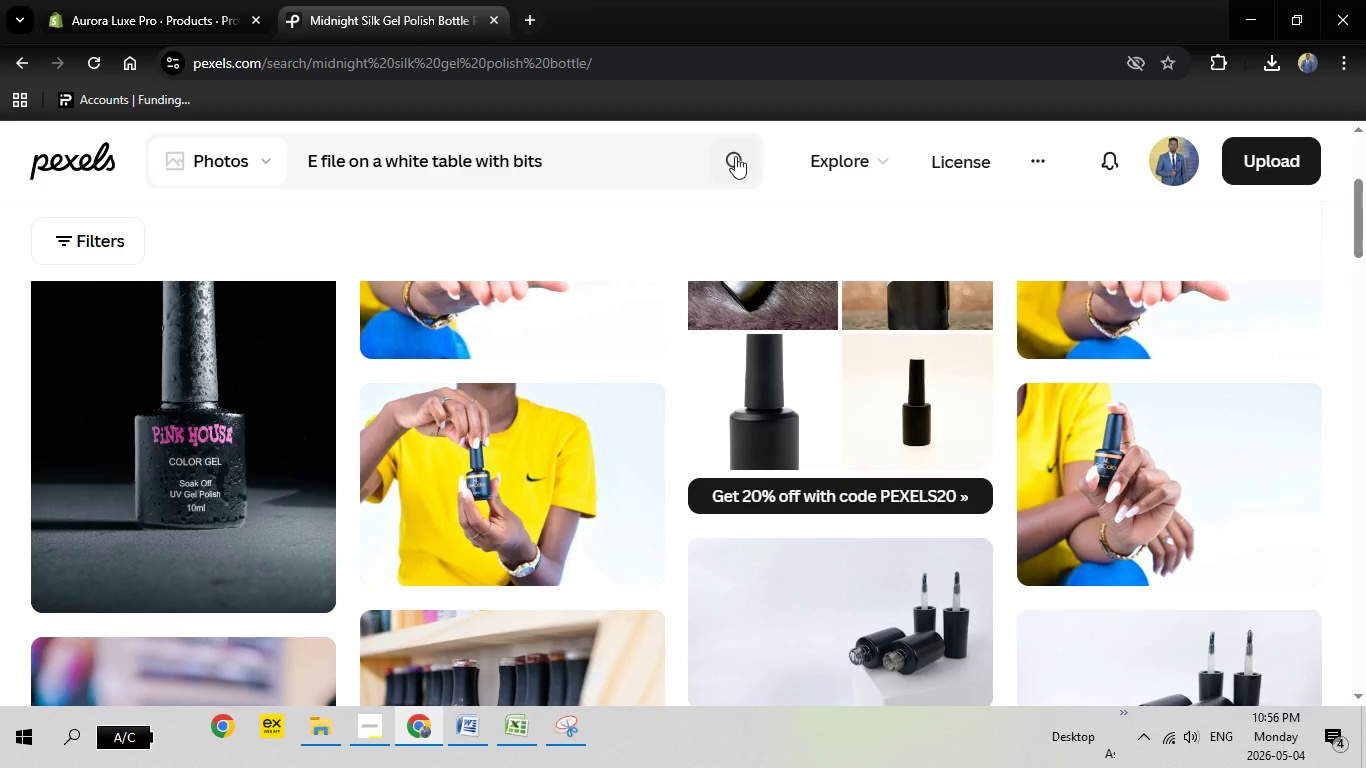 
left_click([739, 156])
 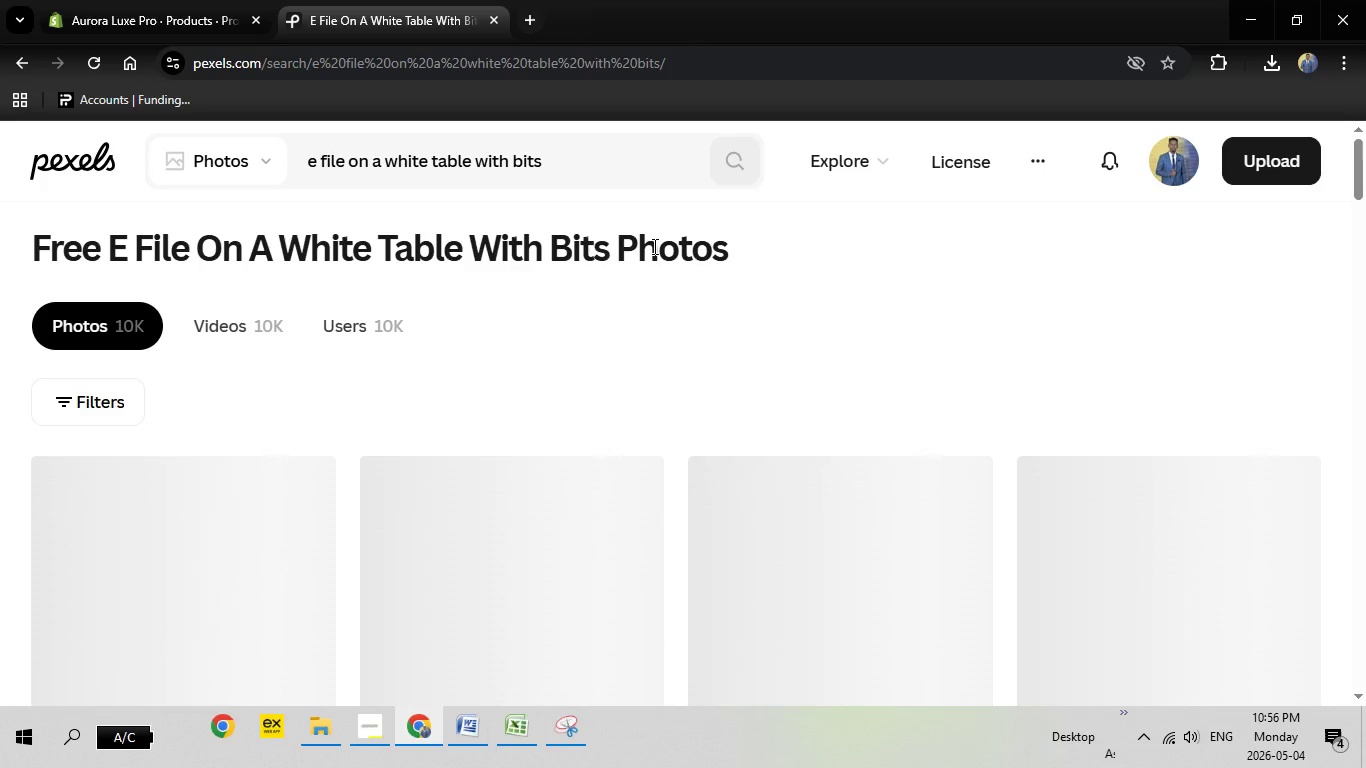 
wait(10.41)
 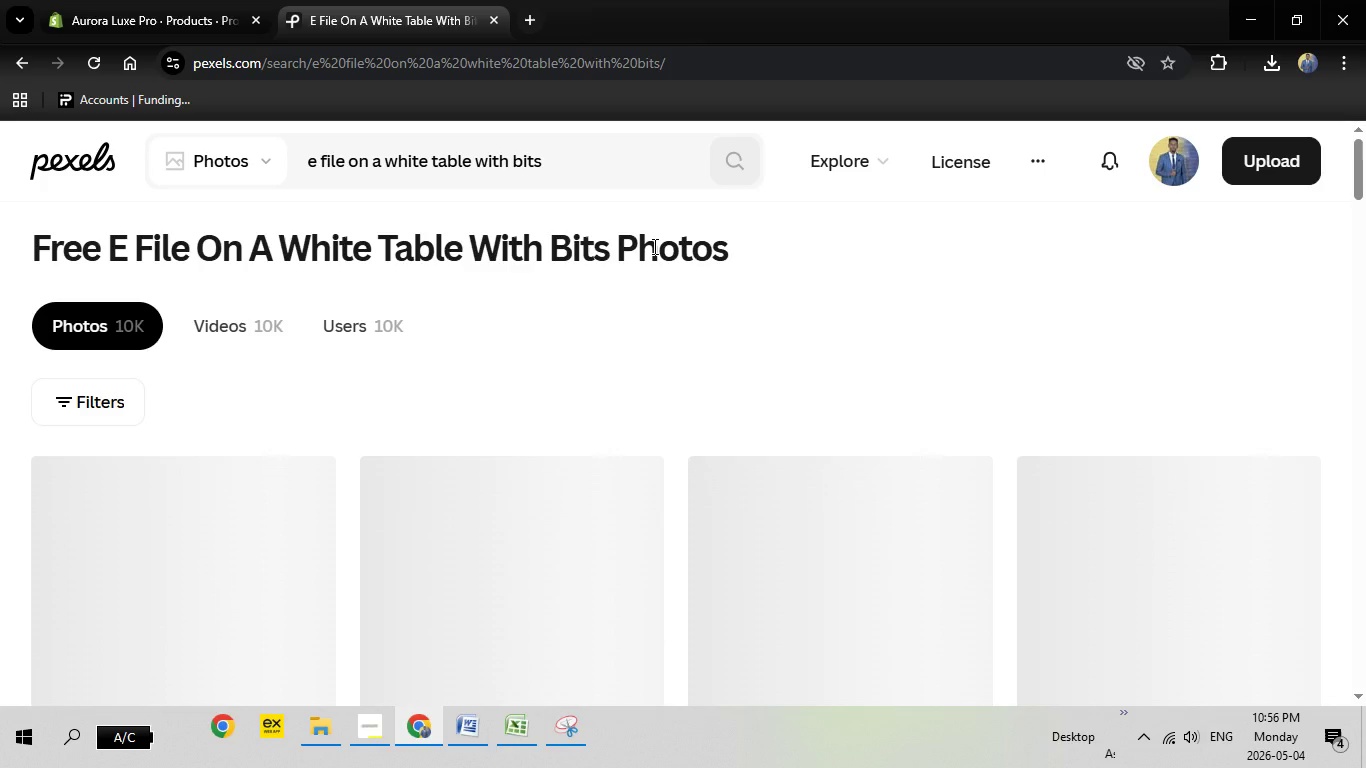 
left_click([234, 530])
 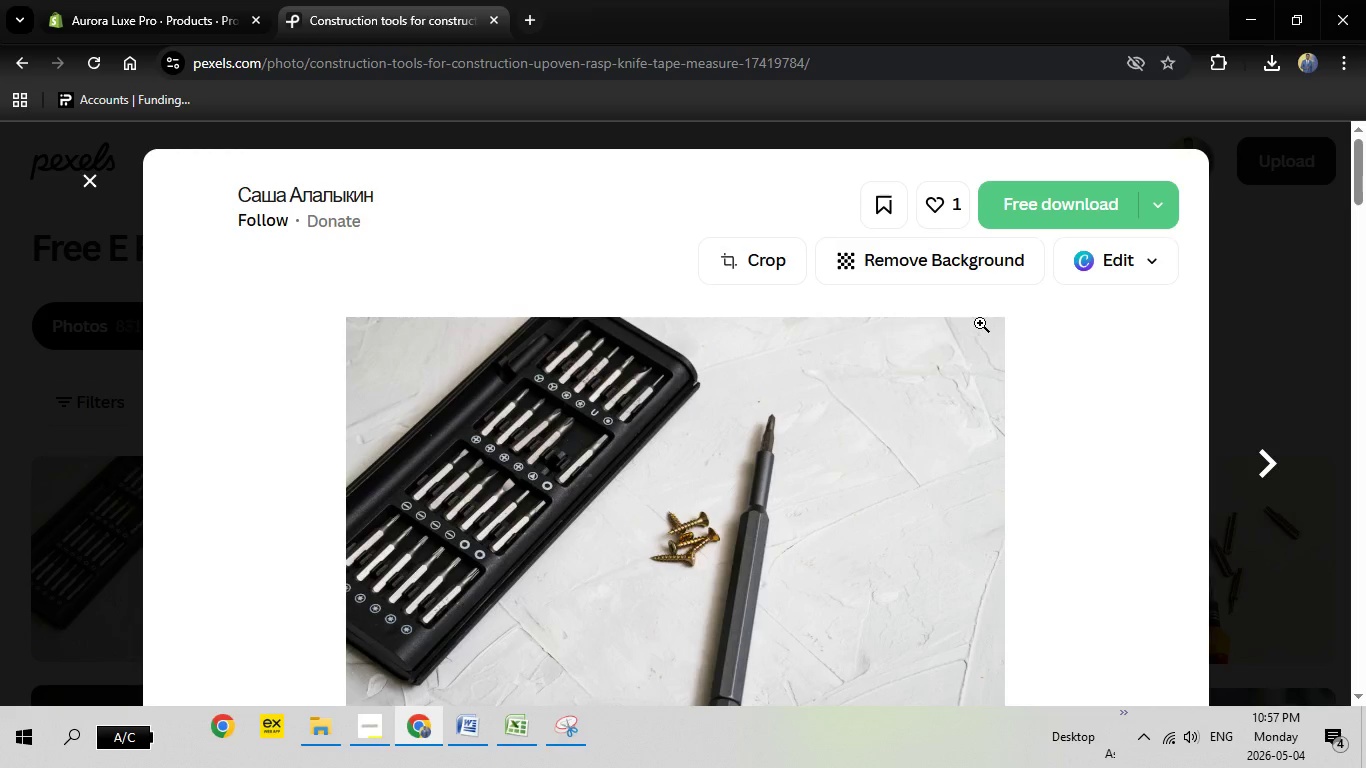 
left_click([1056, 192])
 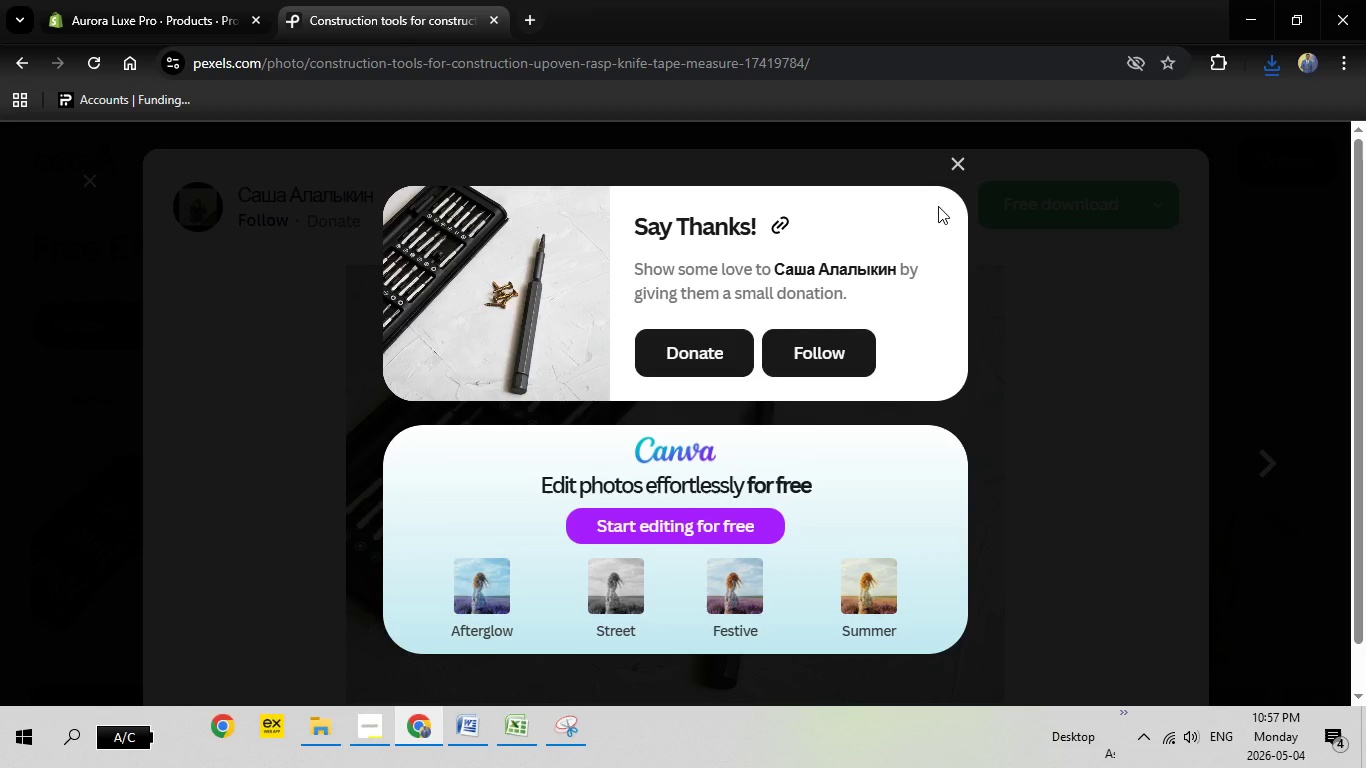 
wait(26.22)
 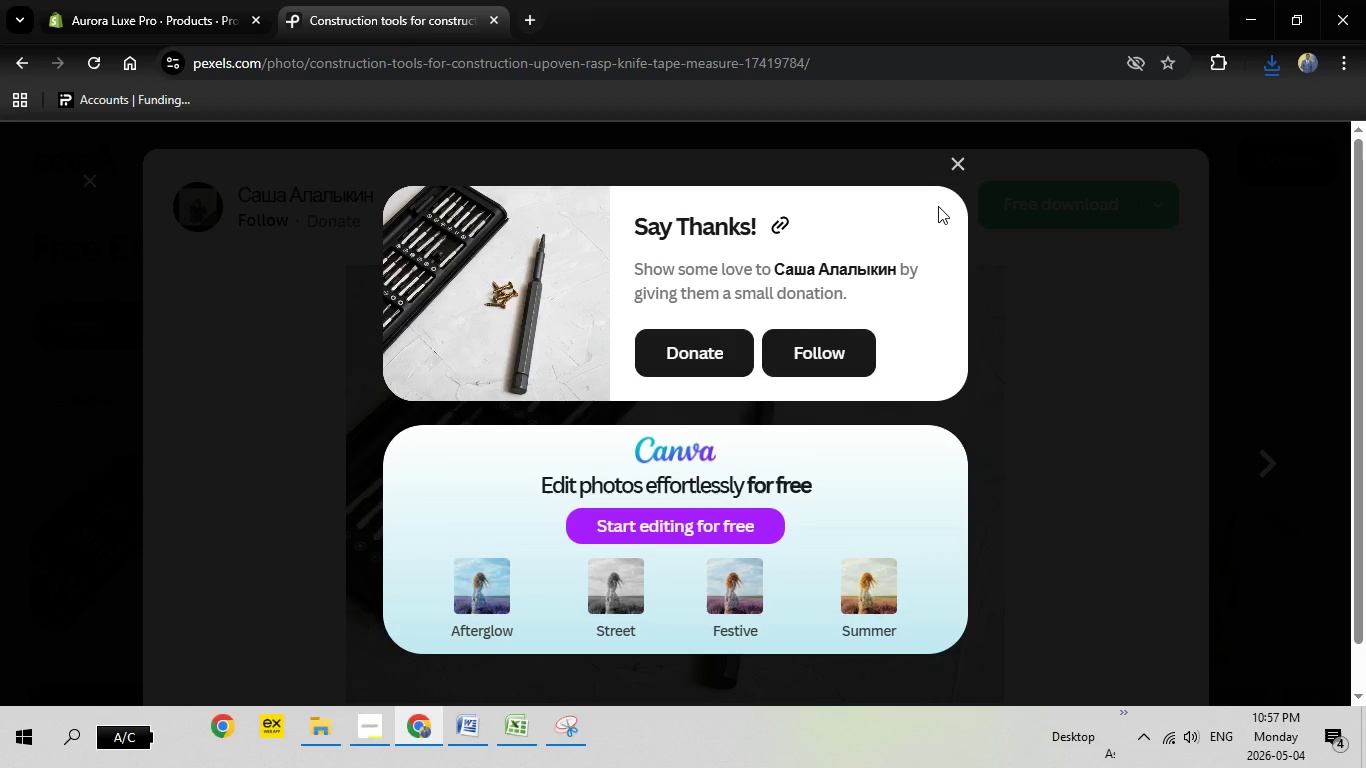 
left_click([962, 165])
 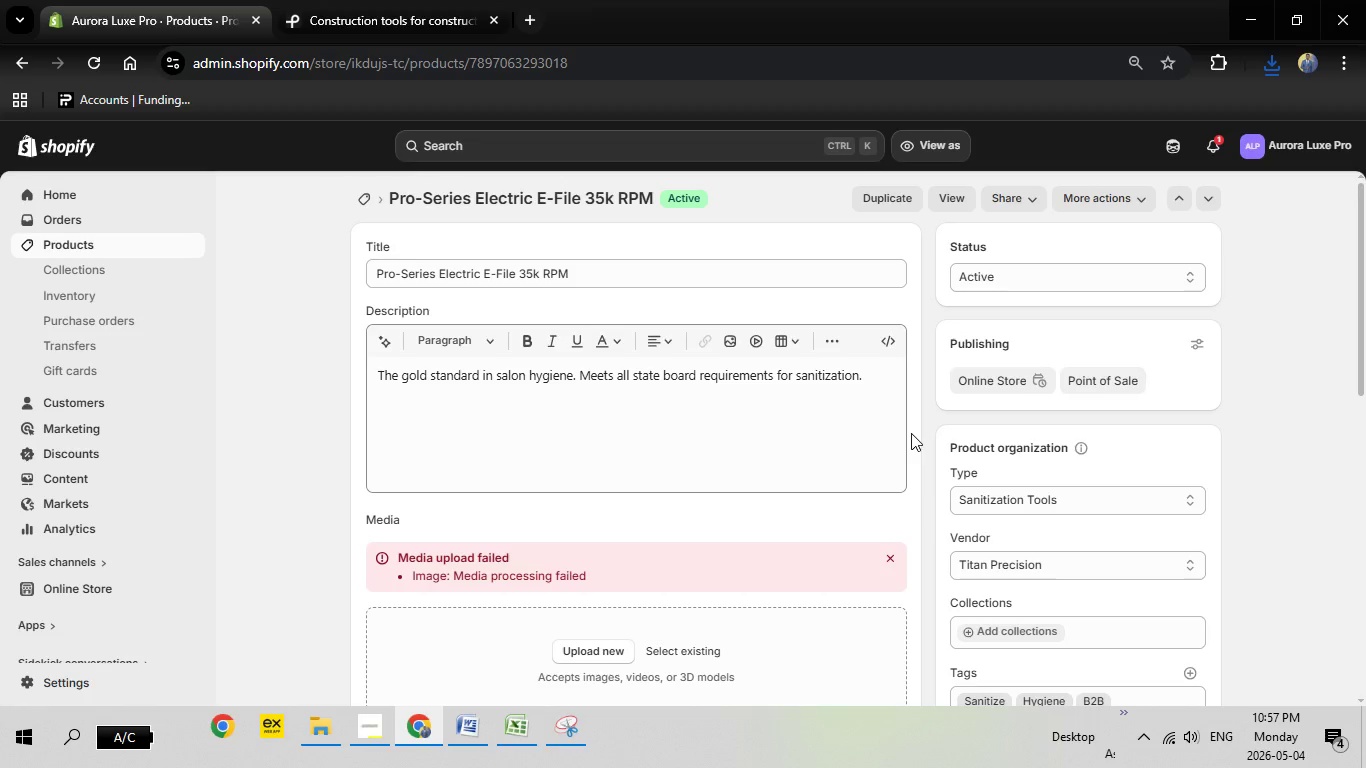 
left_click([586, 652])
 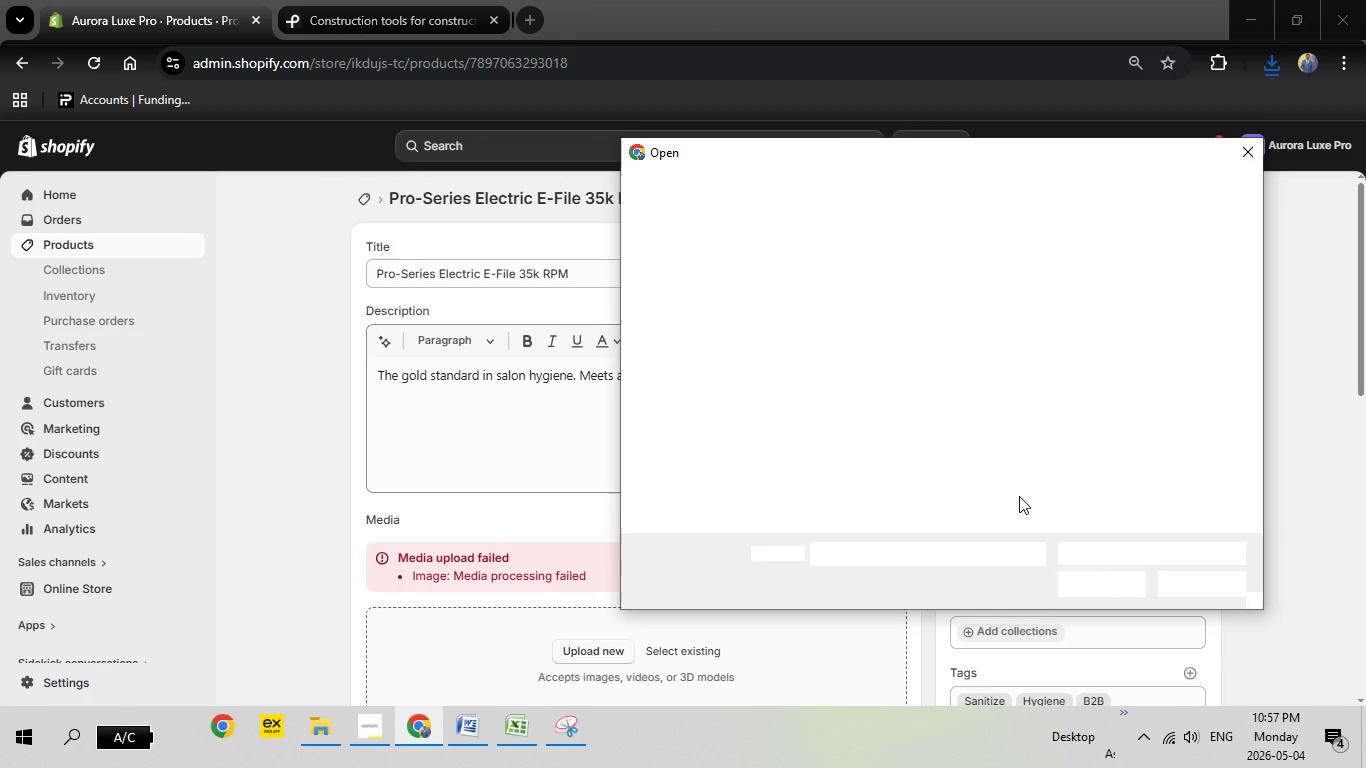 
mouse_move([1080, 441])
 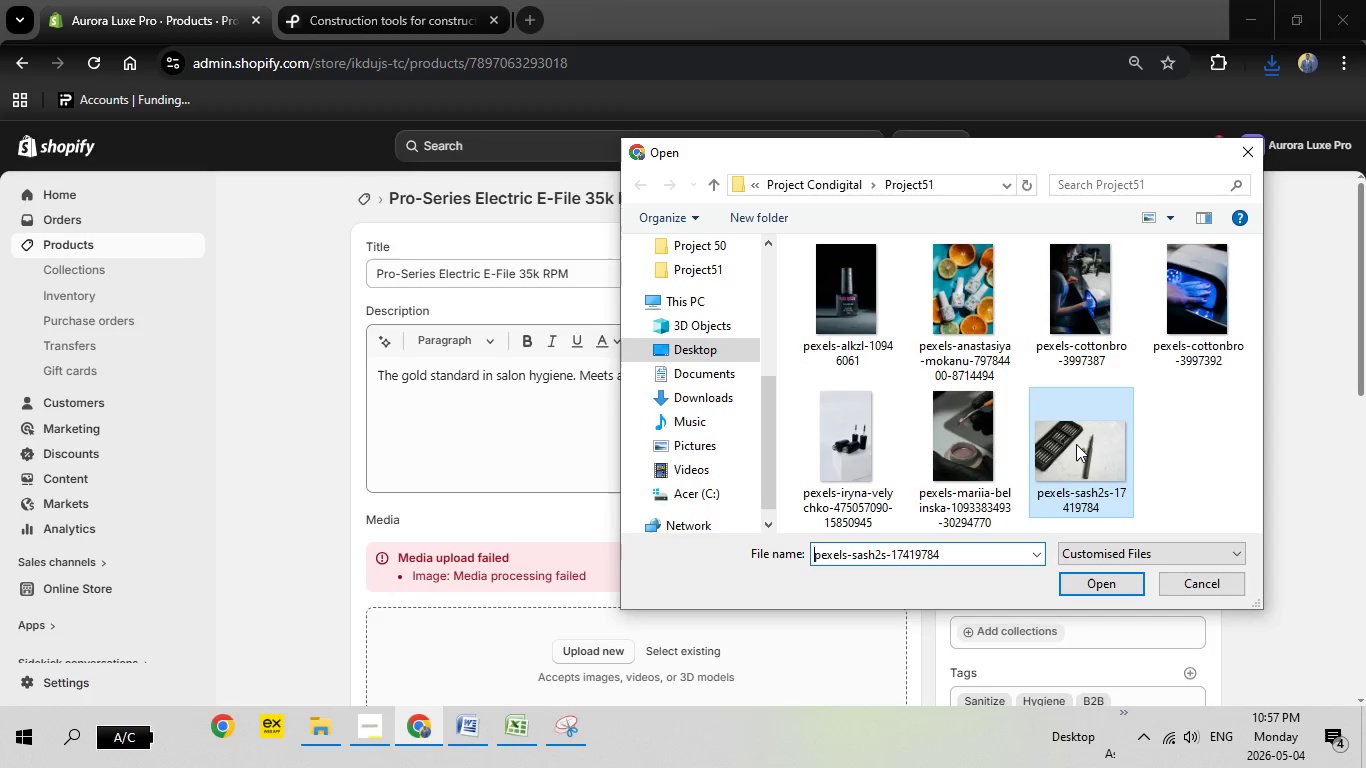 
double_click([1076, 444])
 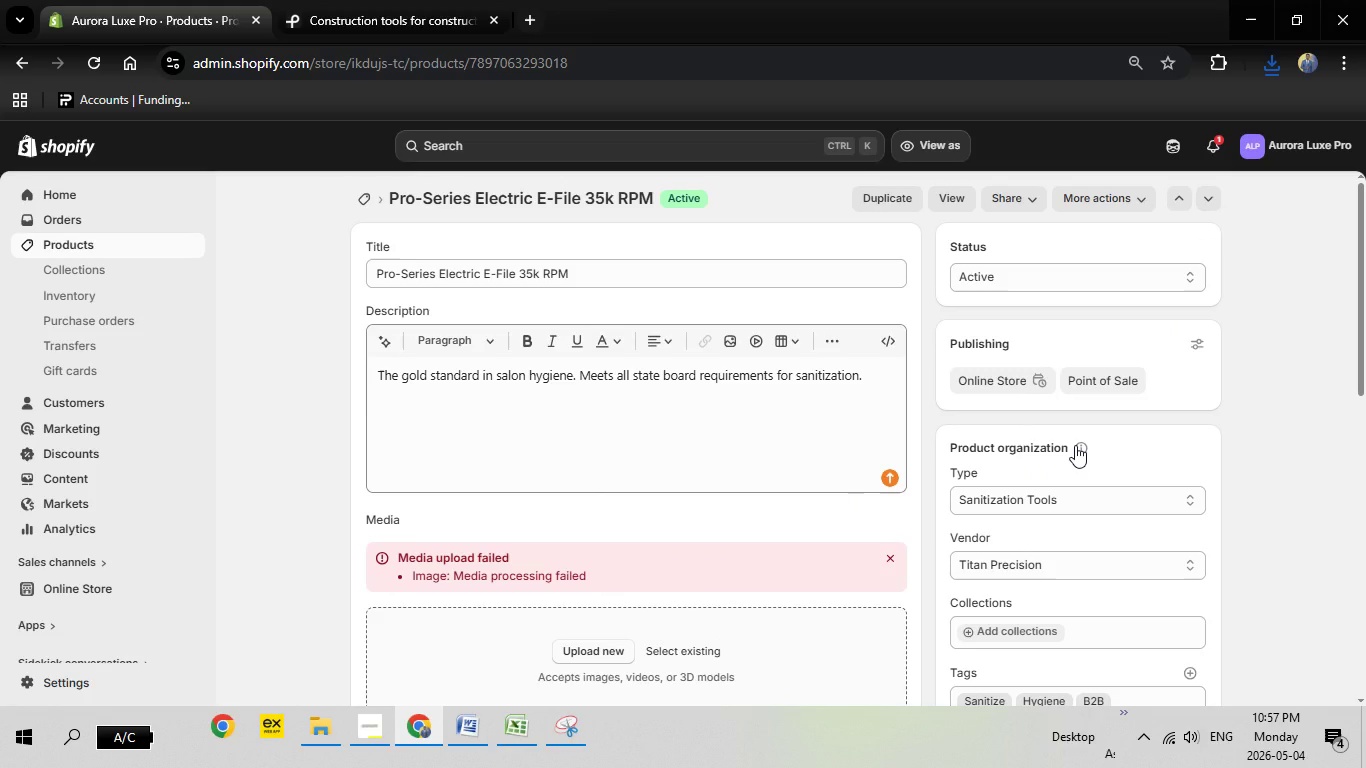 
scroll: coordinate [1075, 445], scroll_direction: down, amount: 2.0
 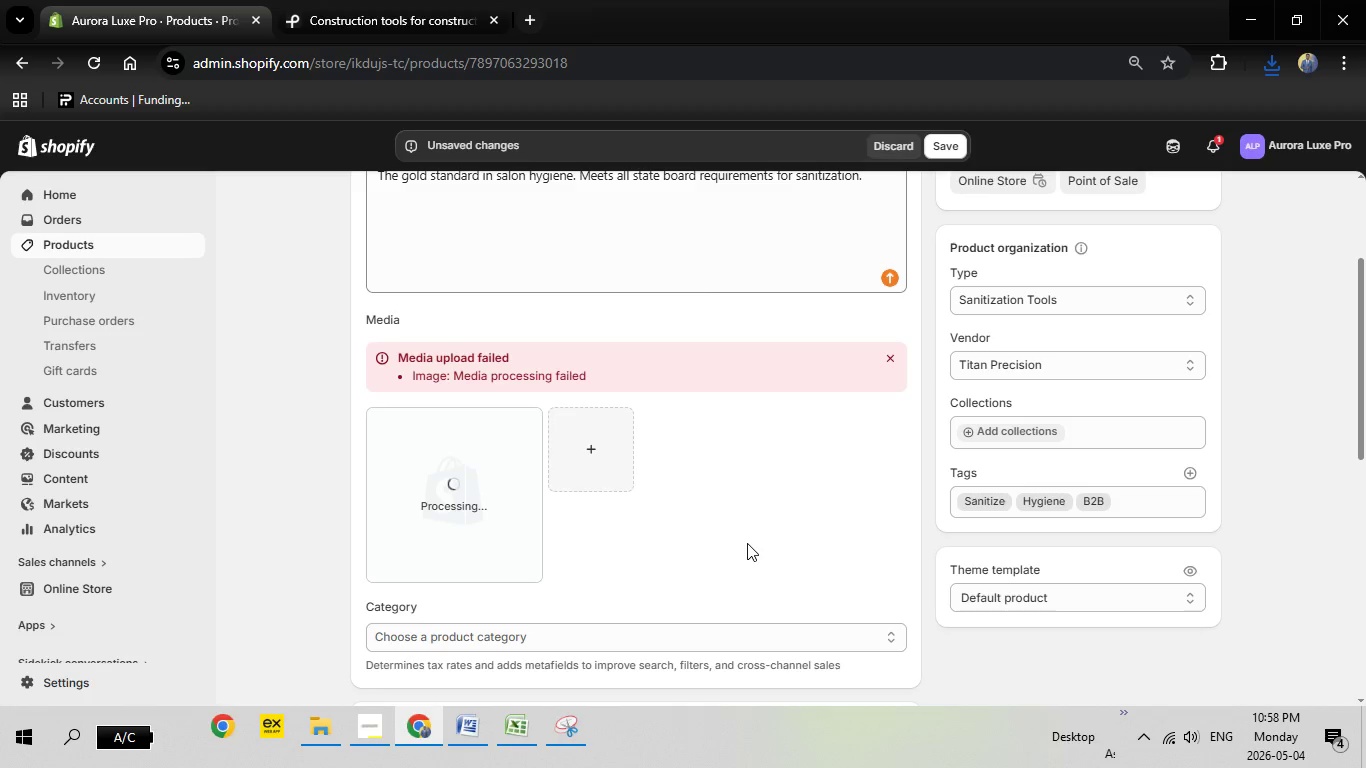 
wait(17.47)
 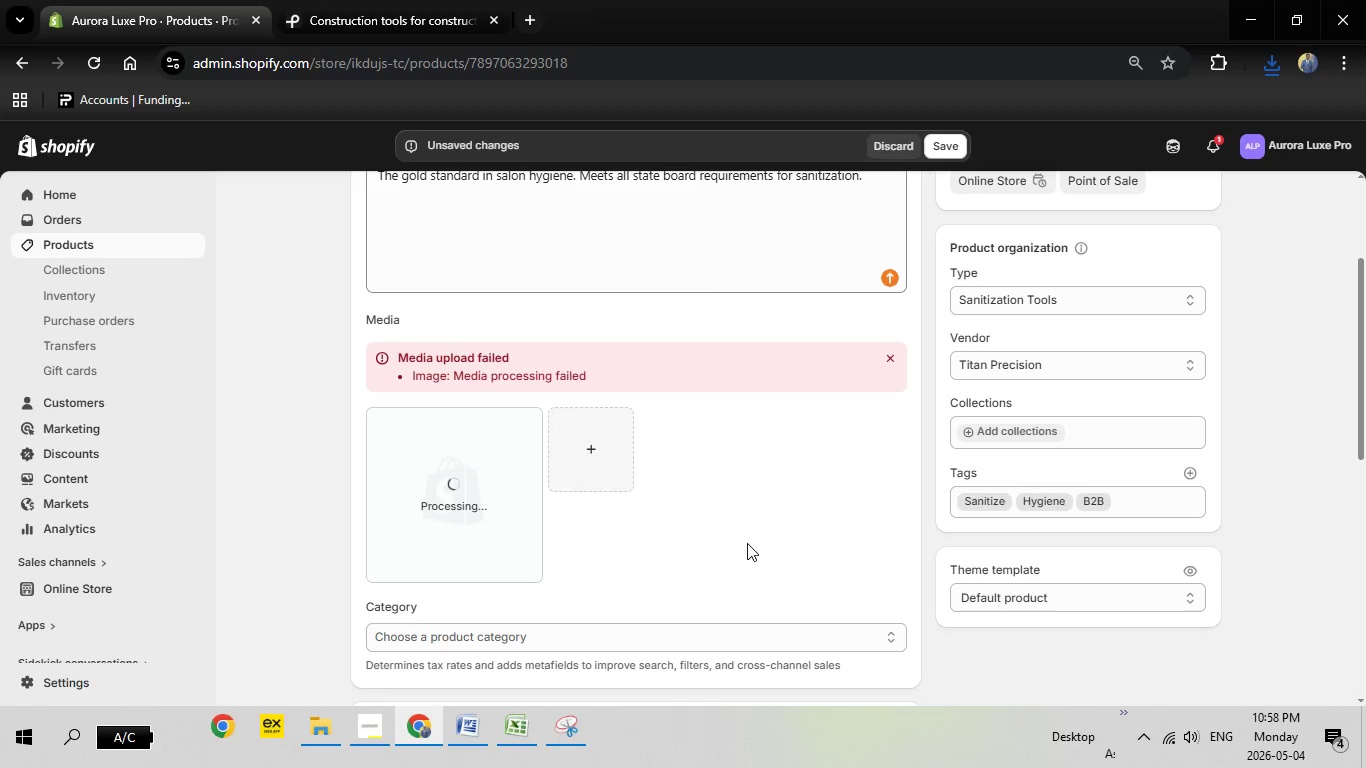 
left_click([428, 475])
 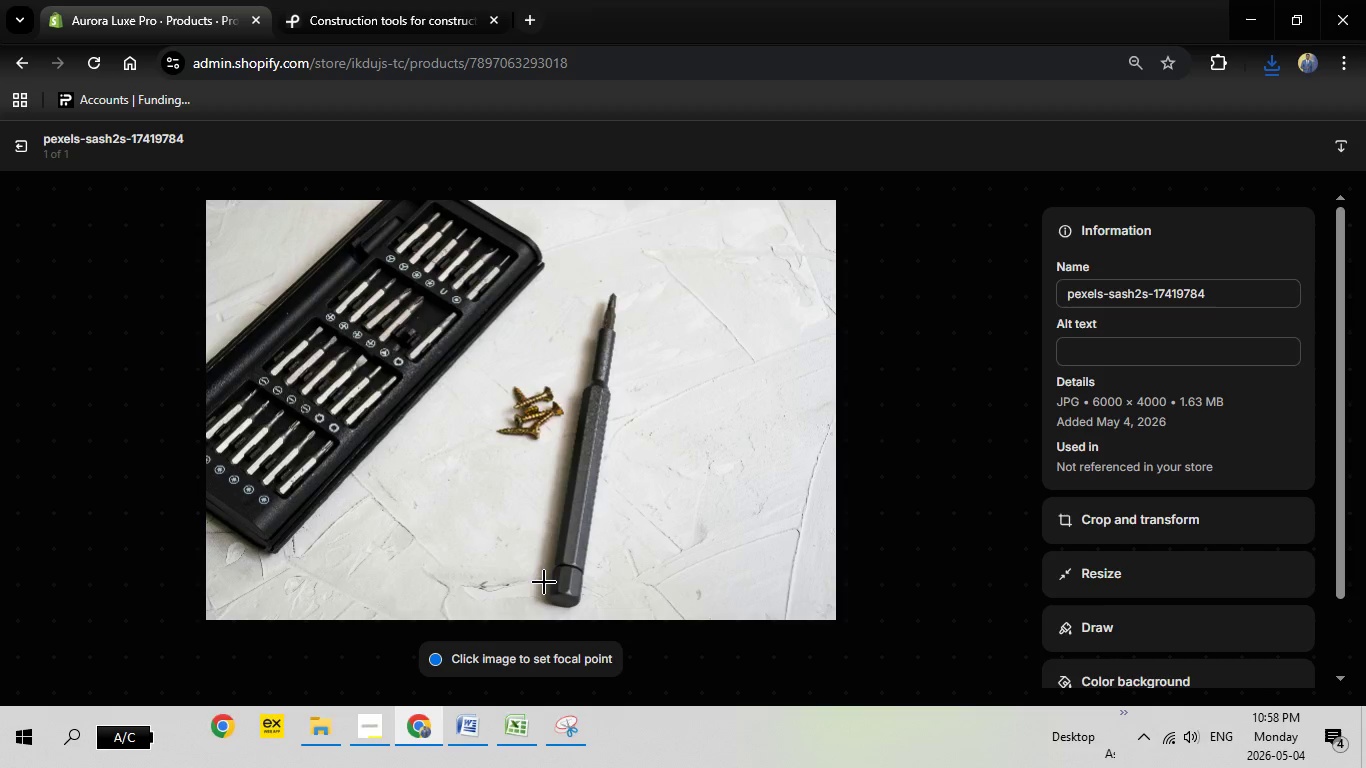 
wait(15.48)
 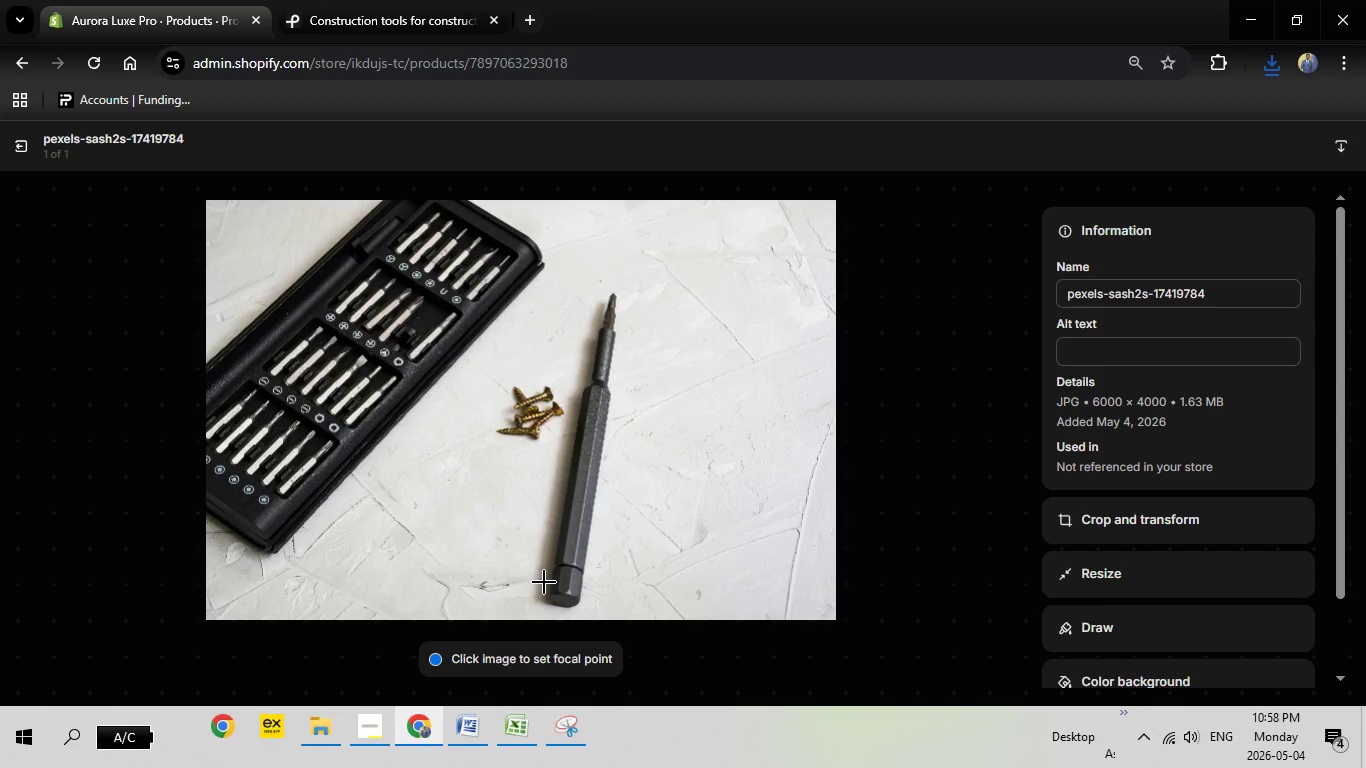 
left_click([1111, 344])
 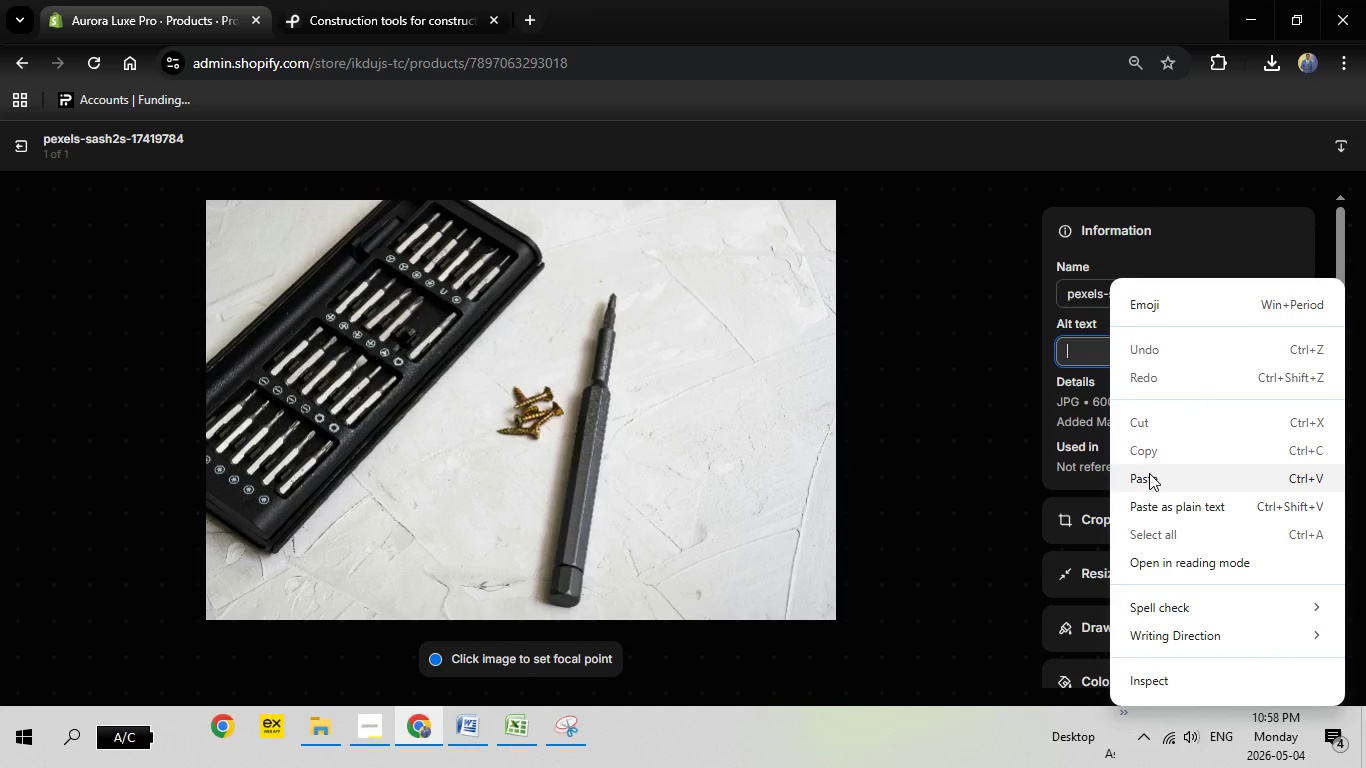 
left_click([1149, 473])
 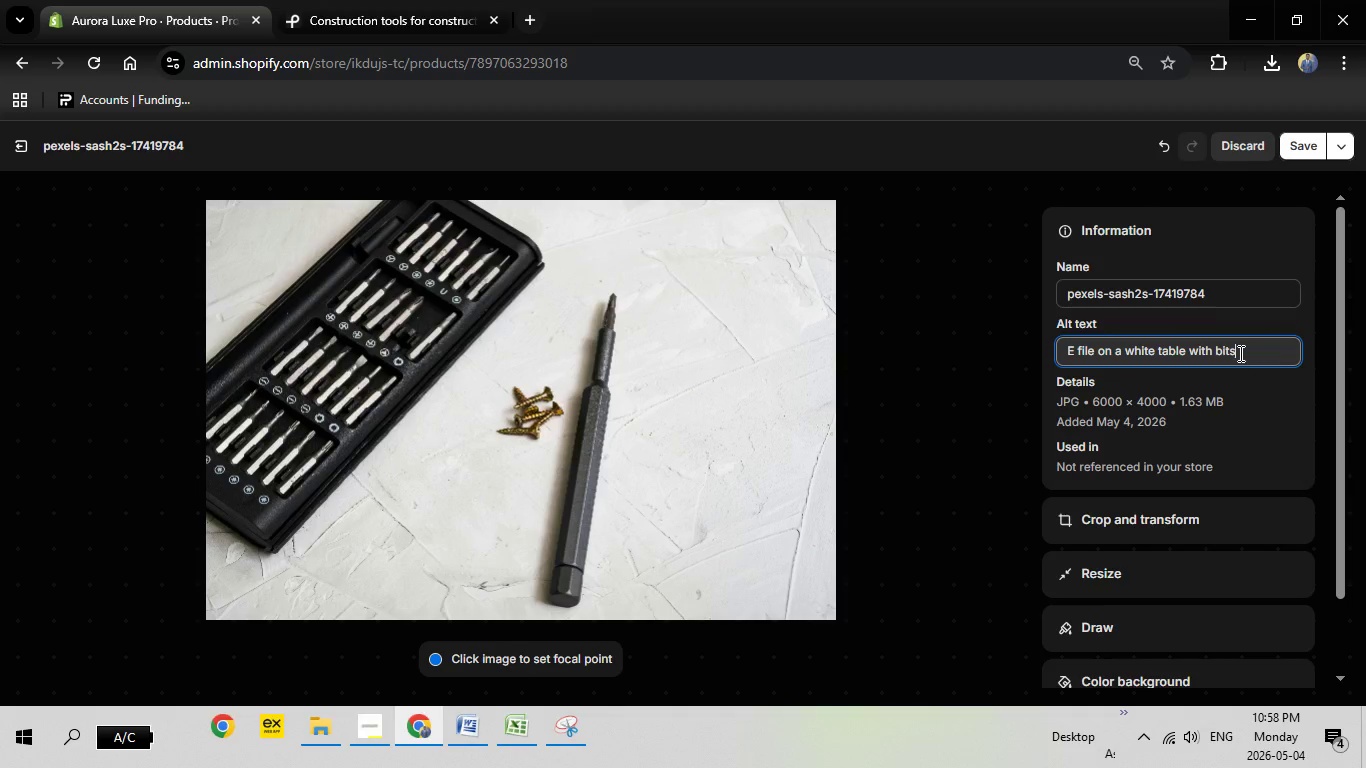 
wait(6.22)
 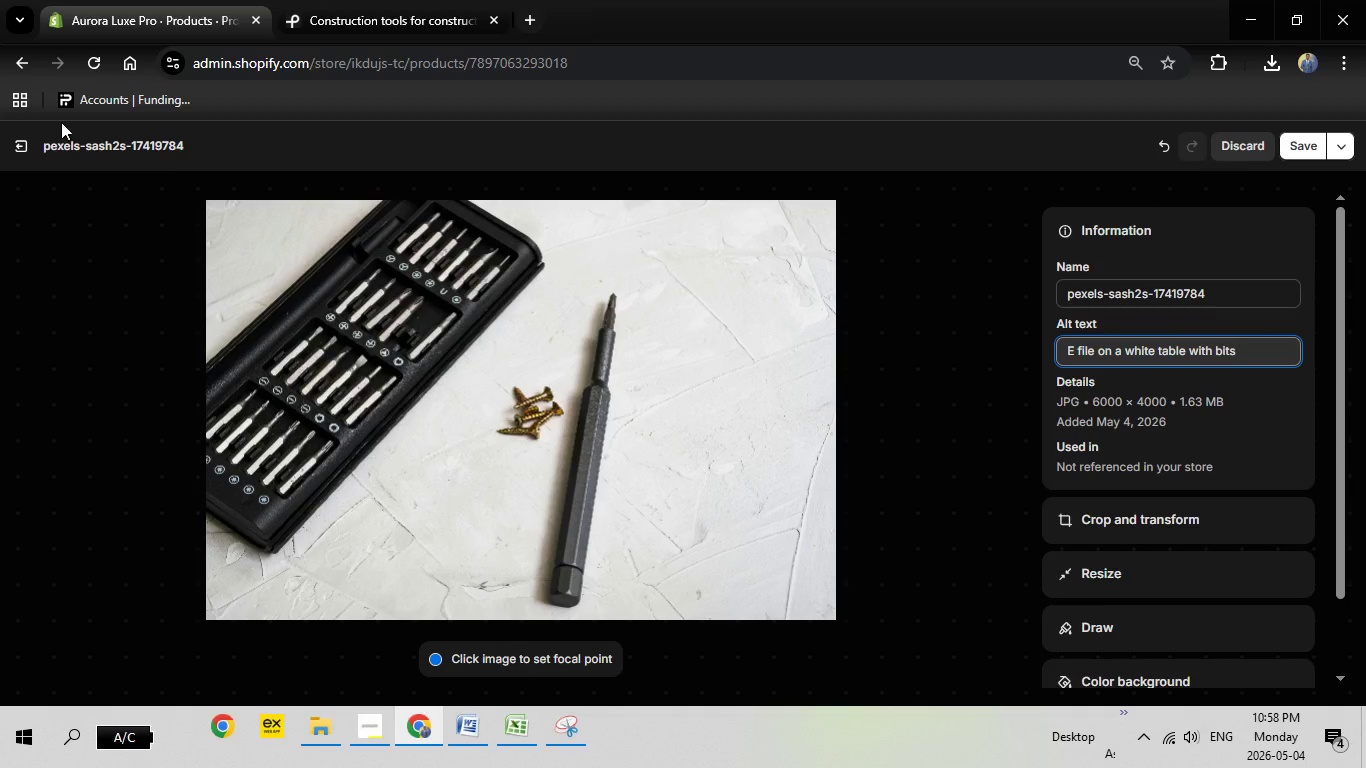 
left_click([467, 732])
 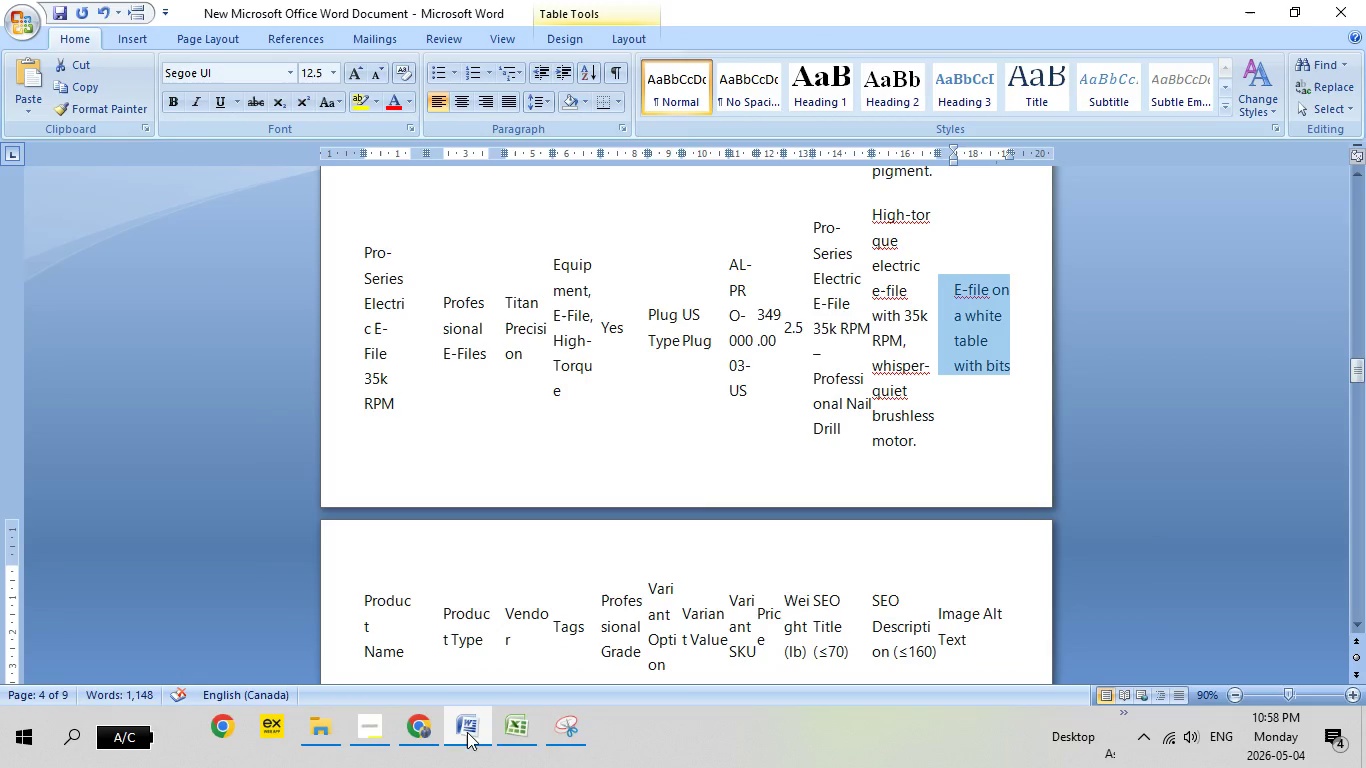 
left_click([467, 732])
 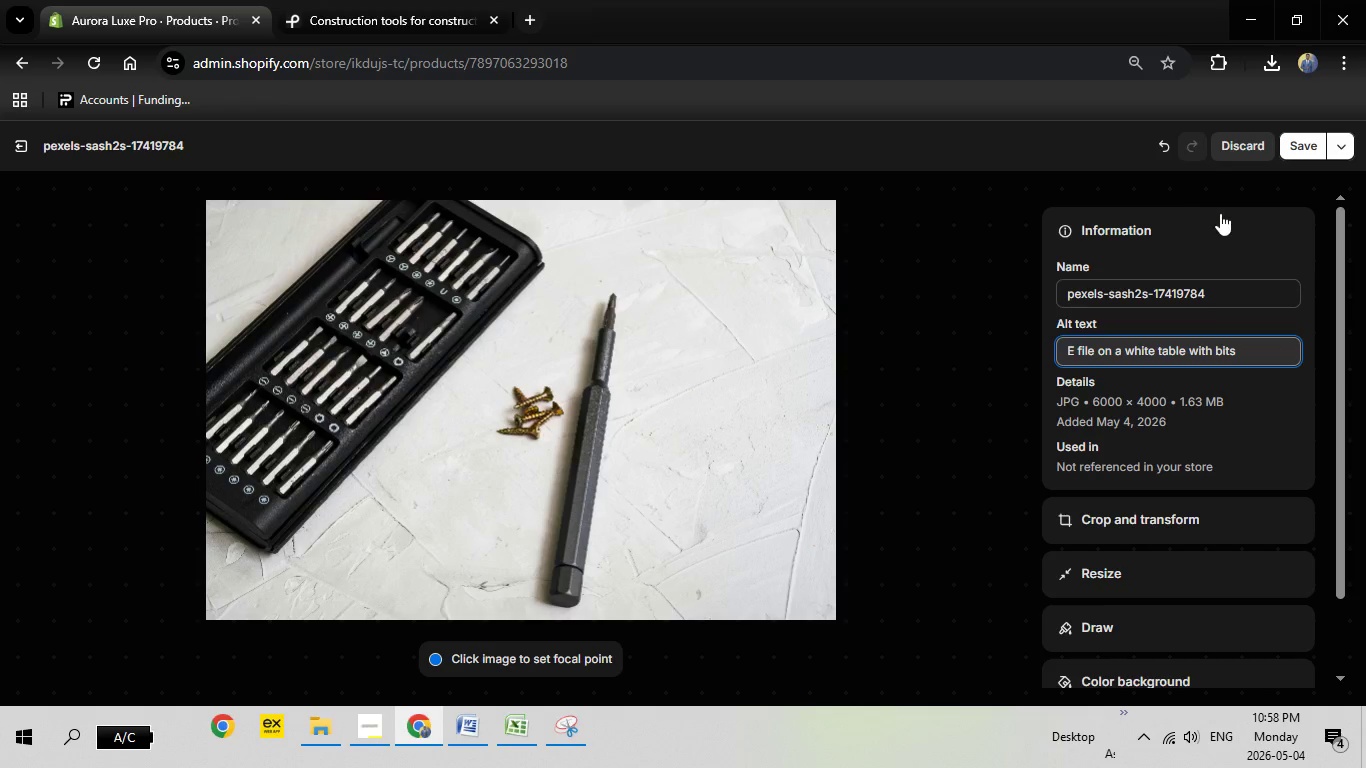 
left_click([1293, 139])
 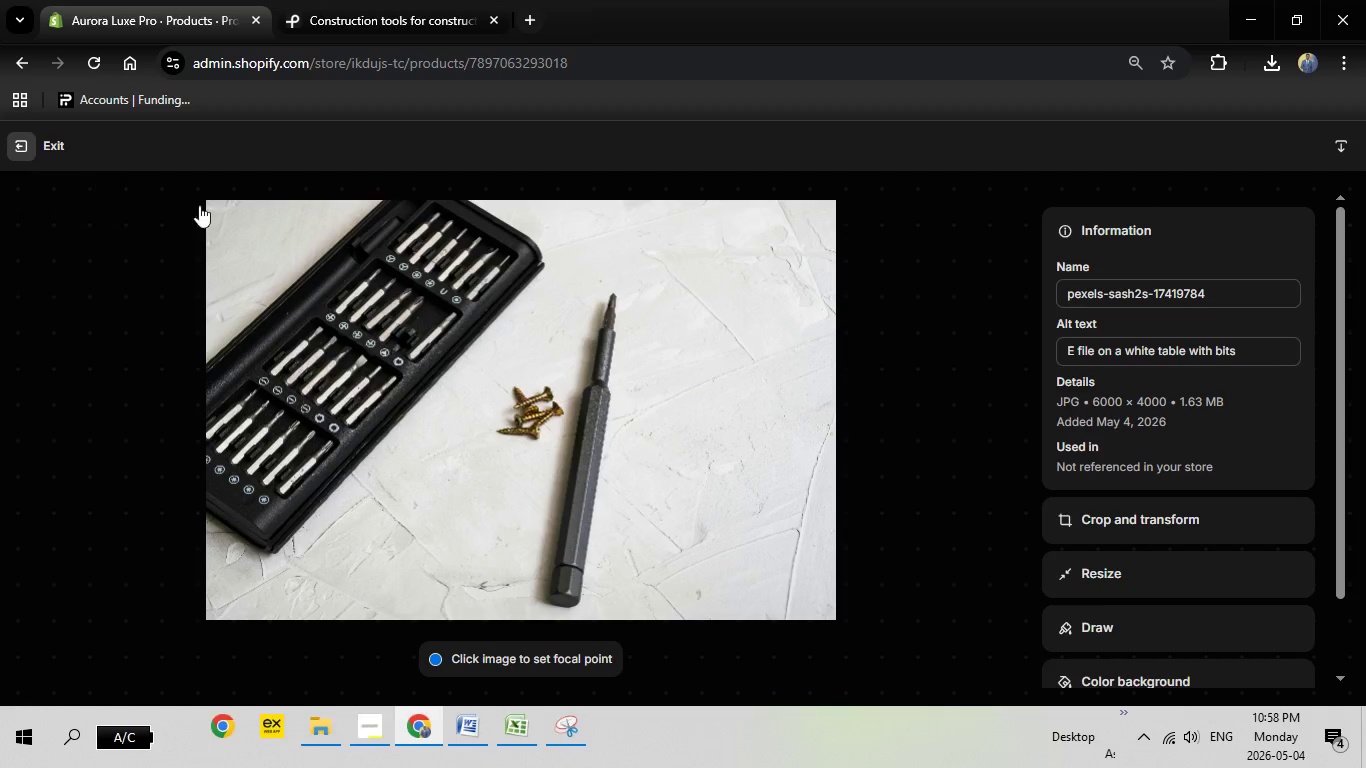 
wait(5.3)
 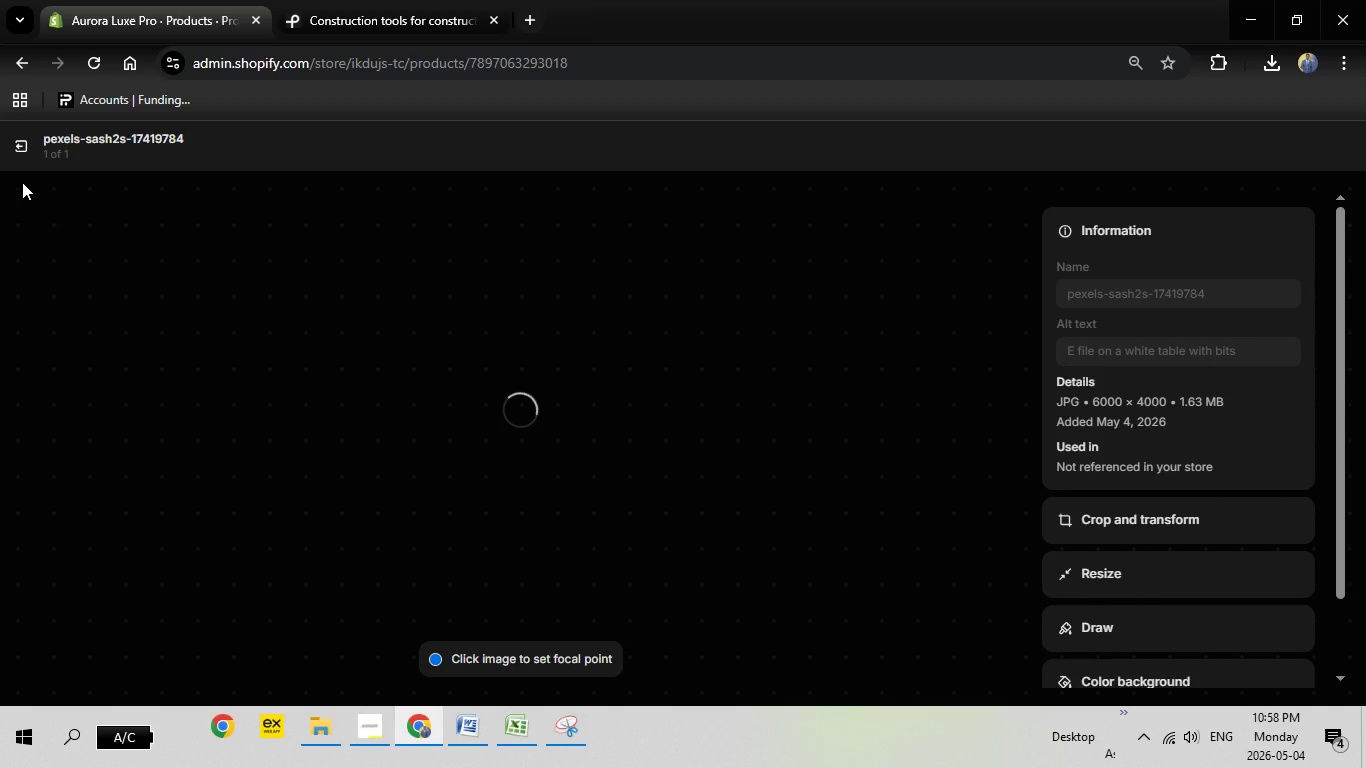 
scroll: coordinate [1080, 538], scroll_direction: down, amount: 1.0
 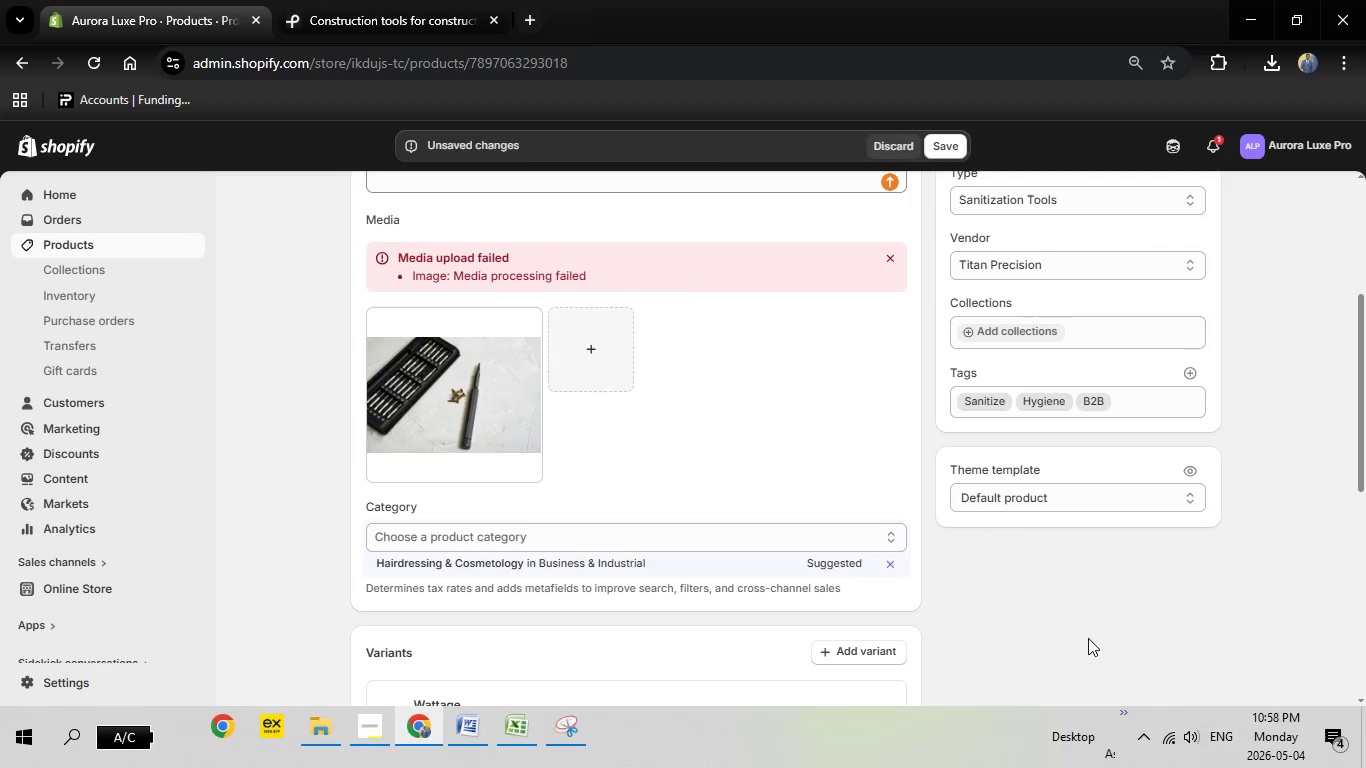 
scroll: coordinate [1020, 422], scroll_direction: up, amount: 1.0
 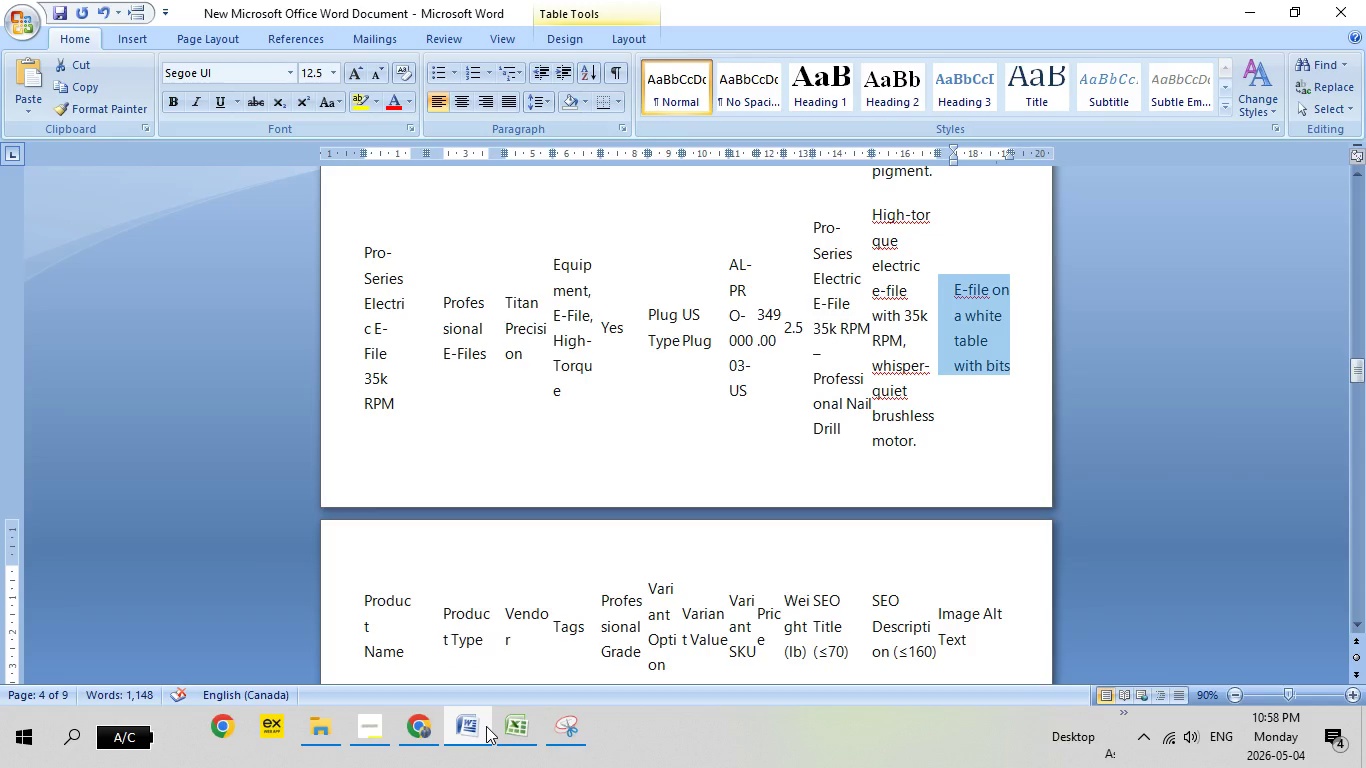 
left_click([486, 726])
 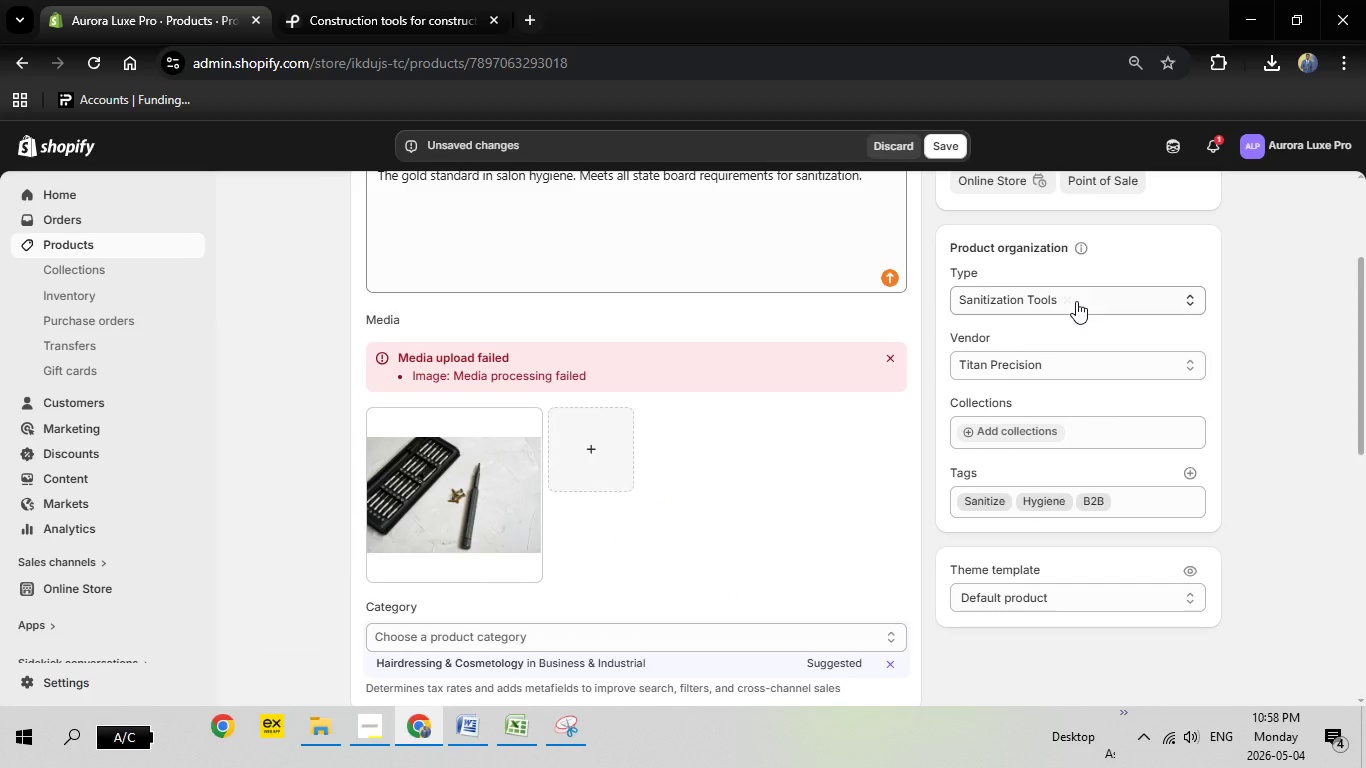 
left_click([1076, 301])
 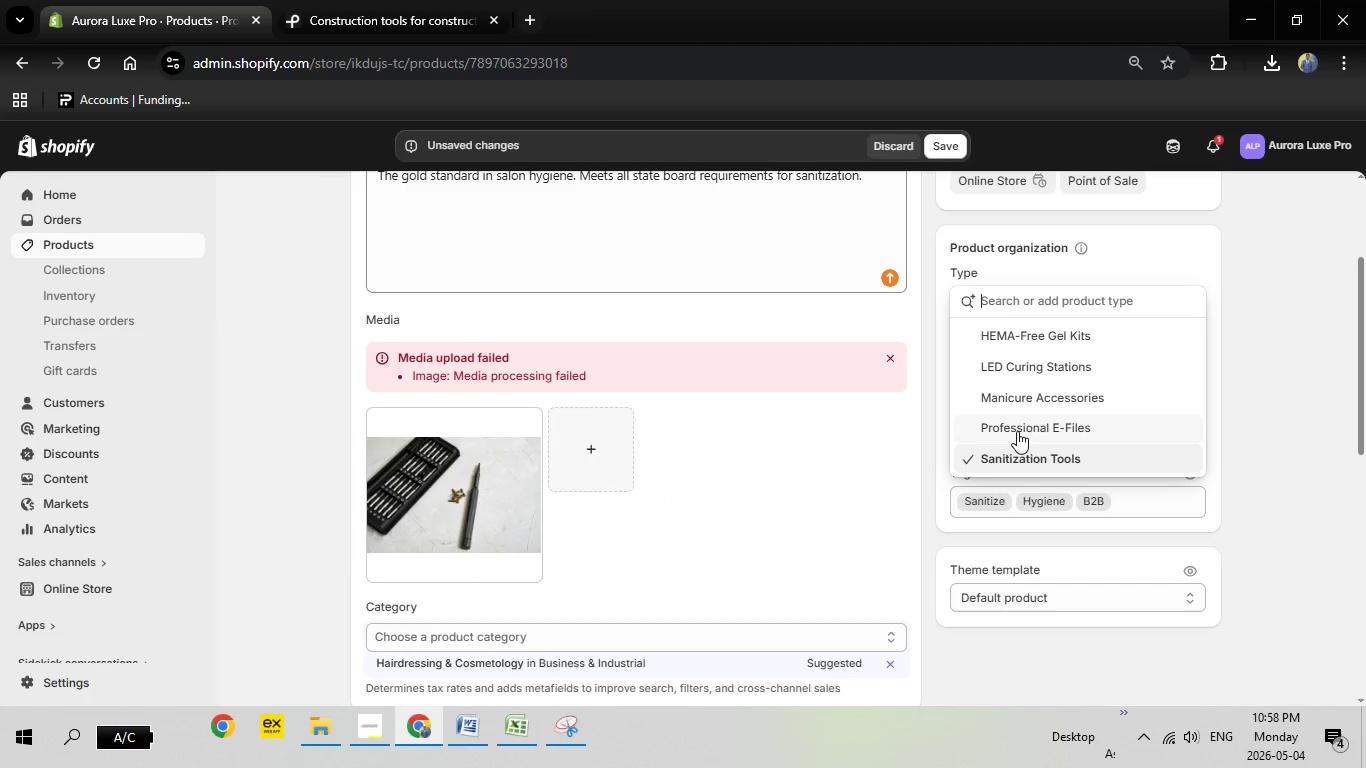 
left_click([1017, 429])
 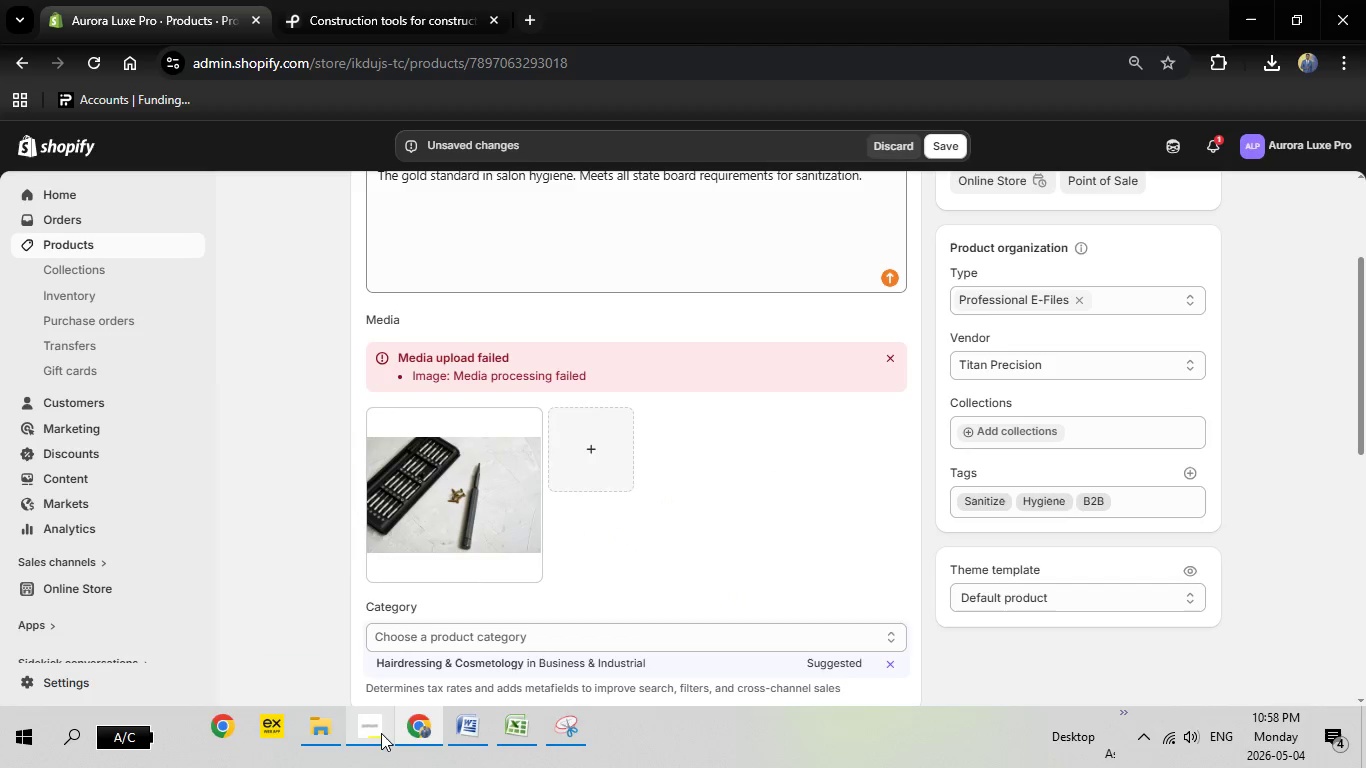 
left_click([419, 723])
 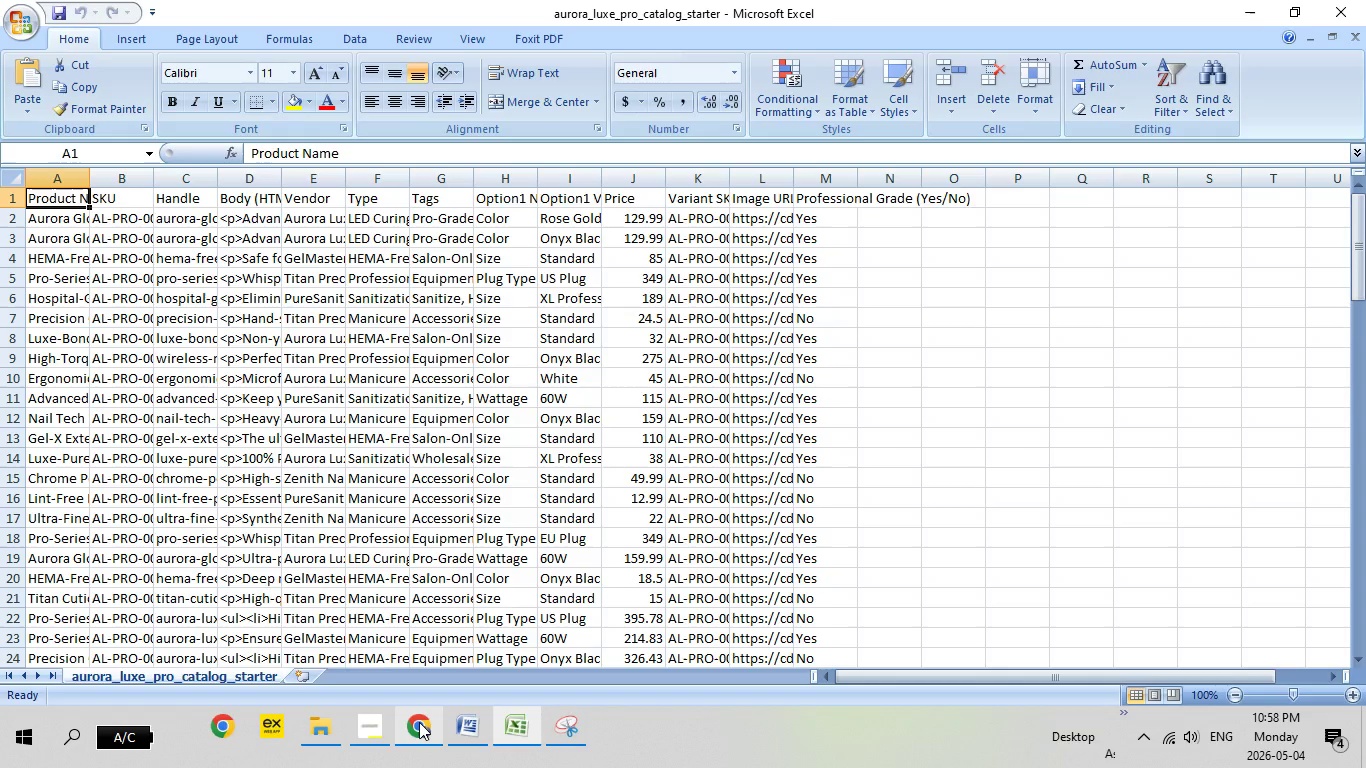 
left_click([419, 722])
 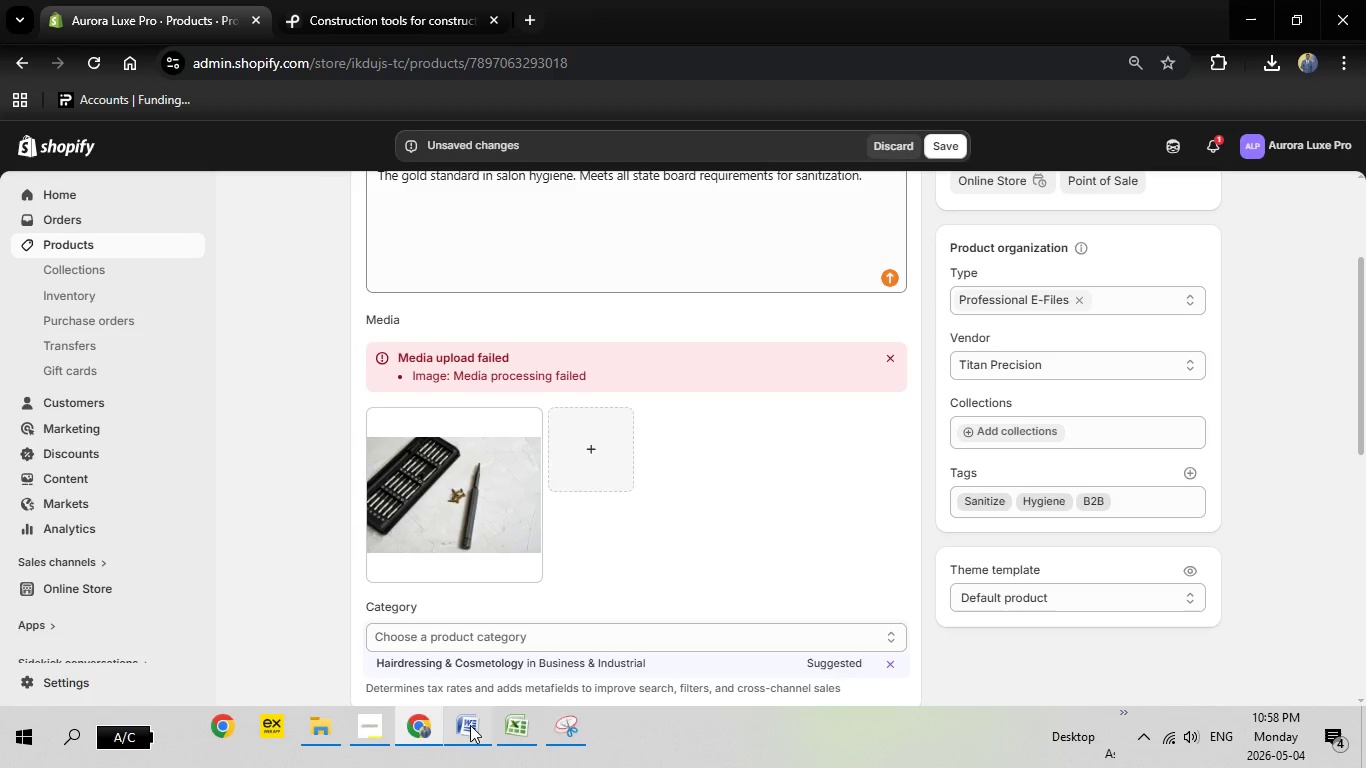 
left_click([470, 725])
 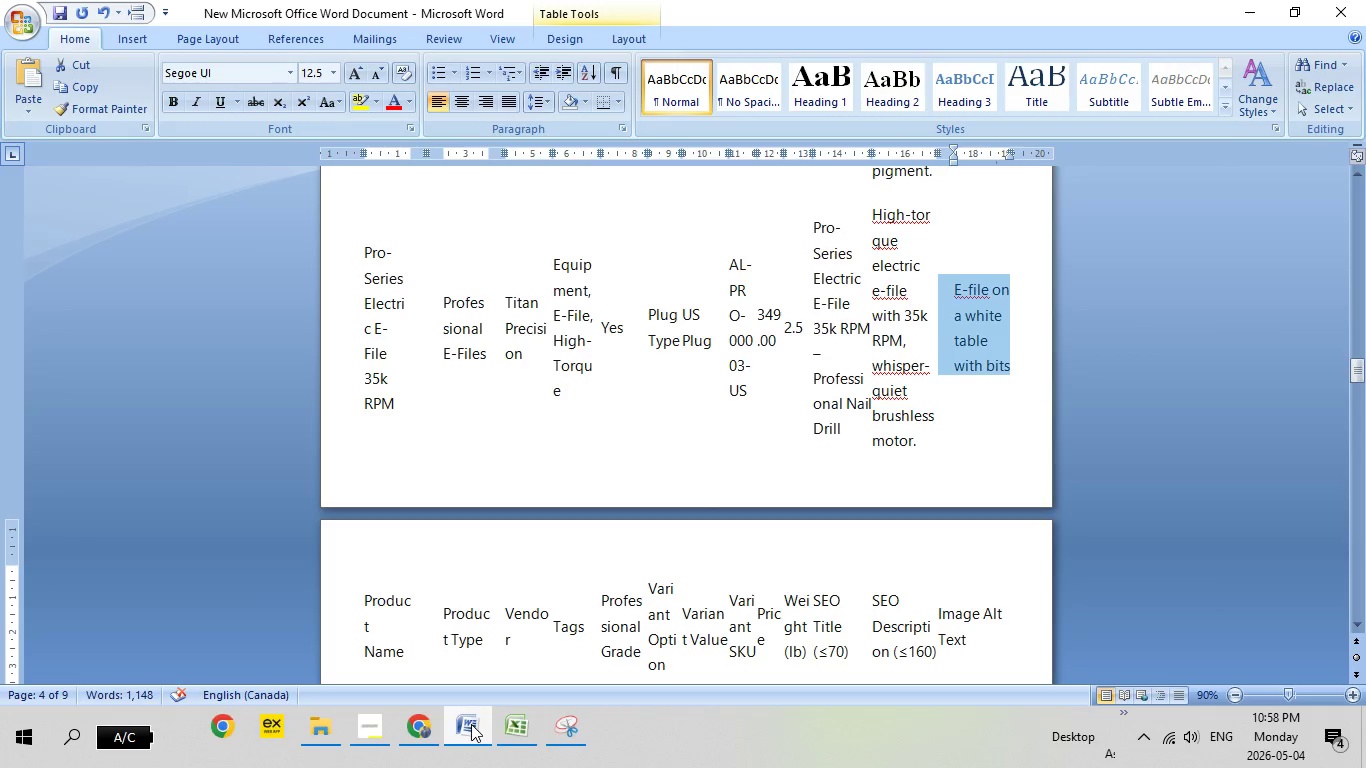 
left_click([471, 724])
 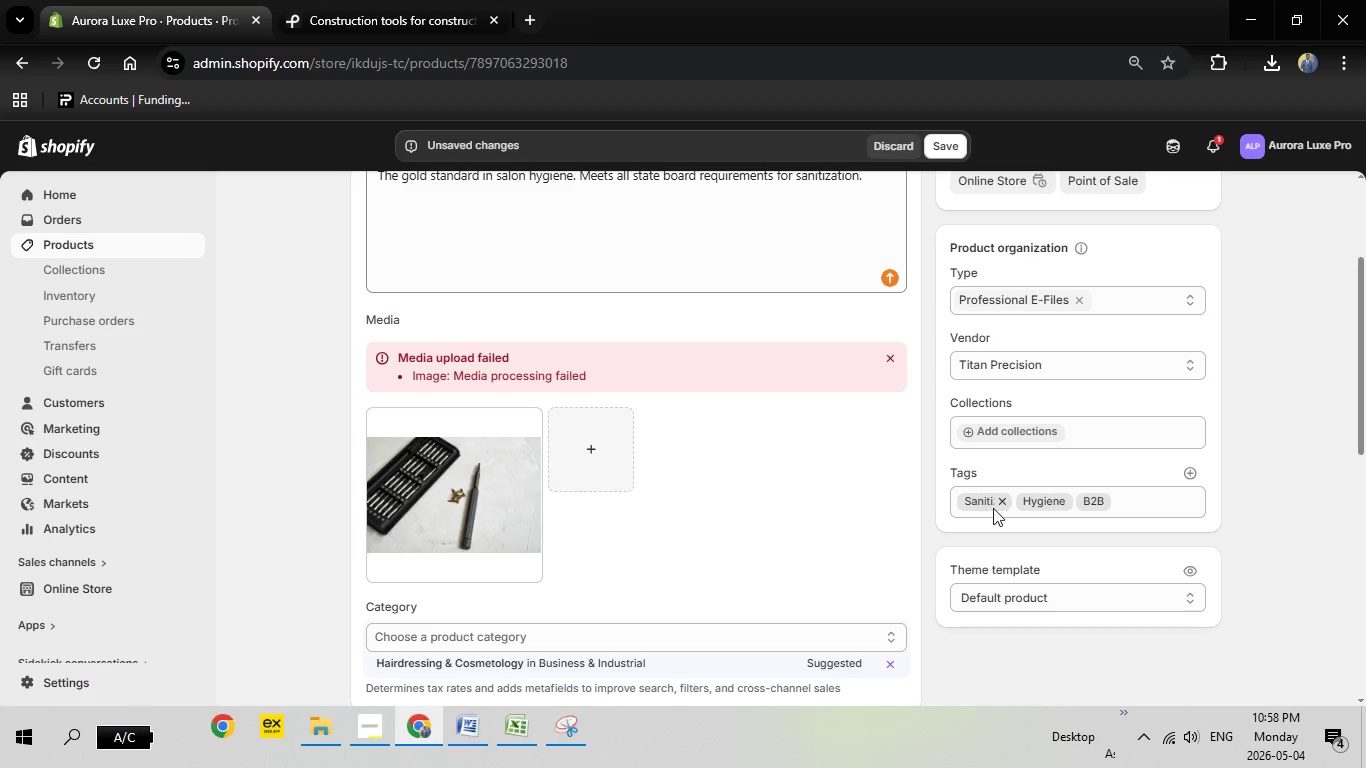 
left_click([1002, 503])
 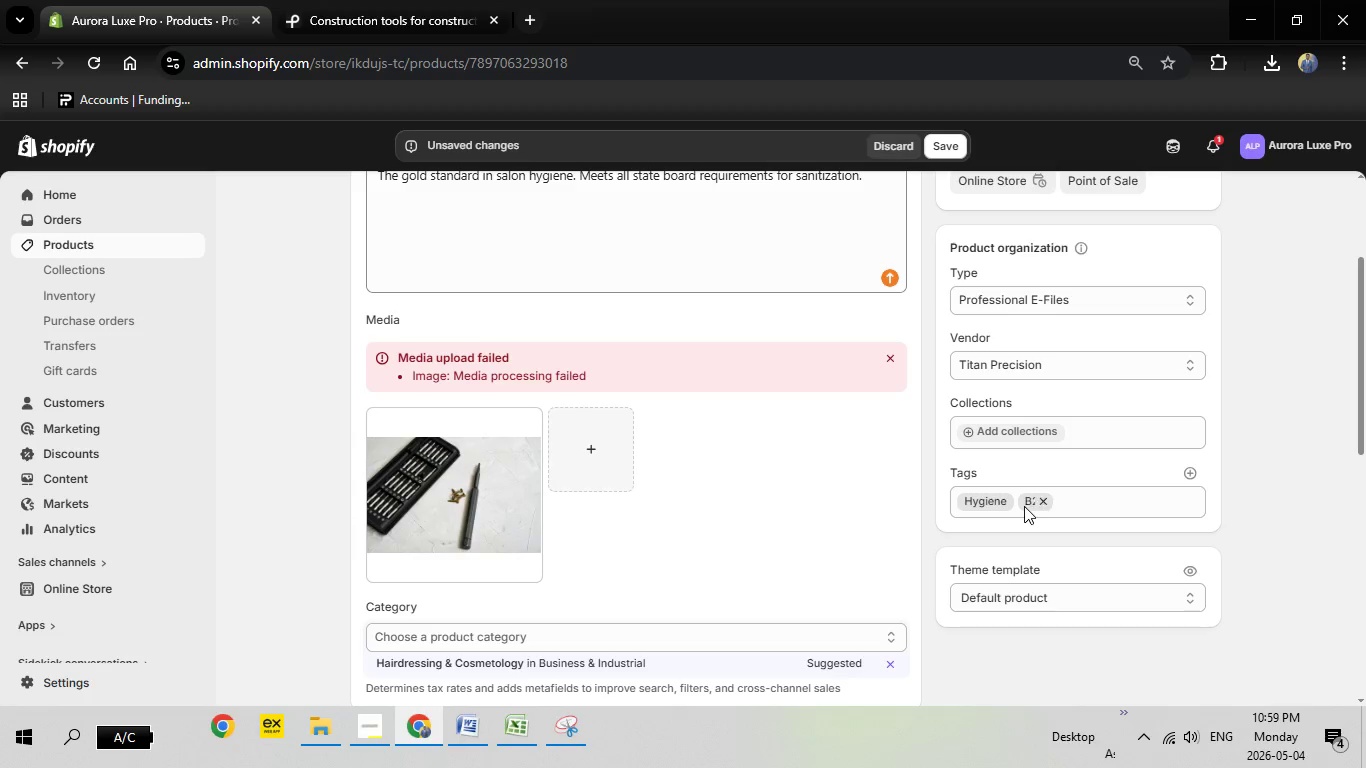 
left_click([1003, 499])
 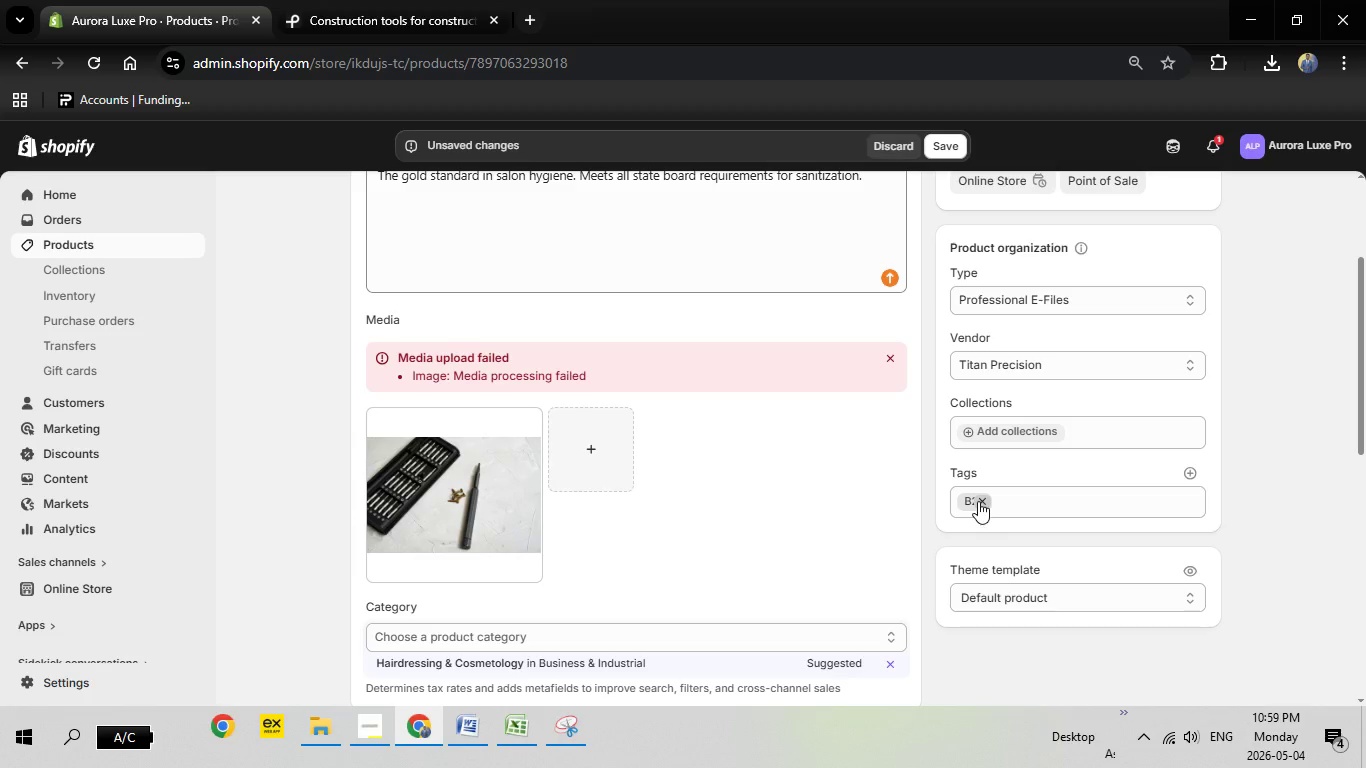 
left_click([989, 506])
 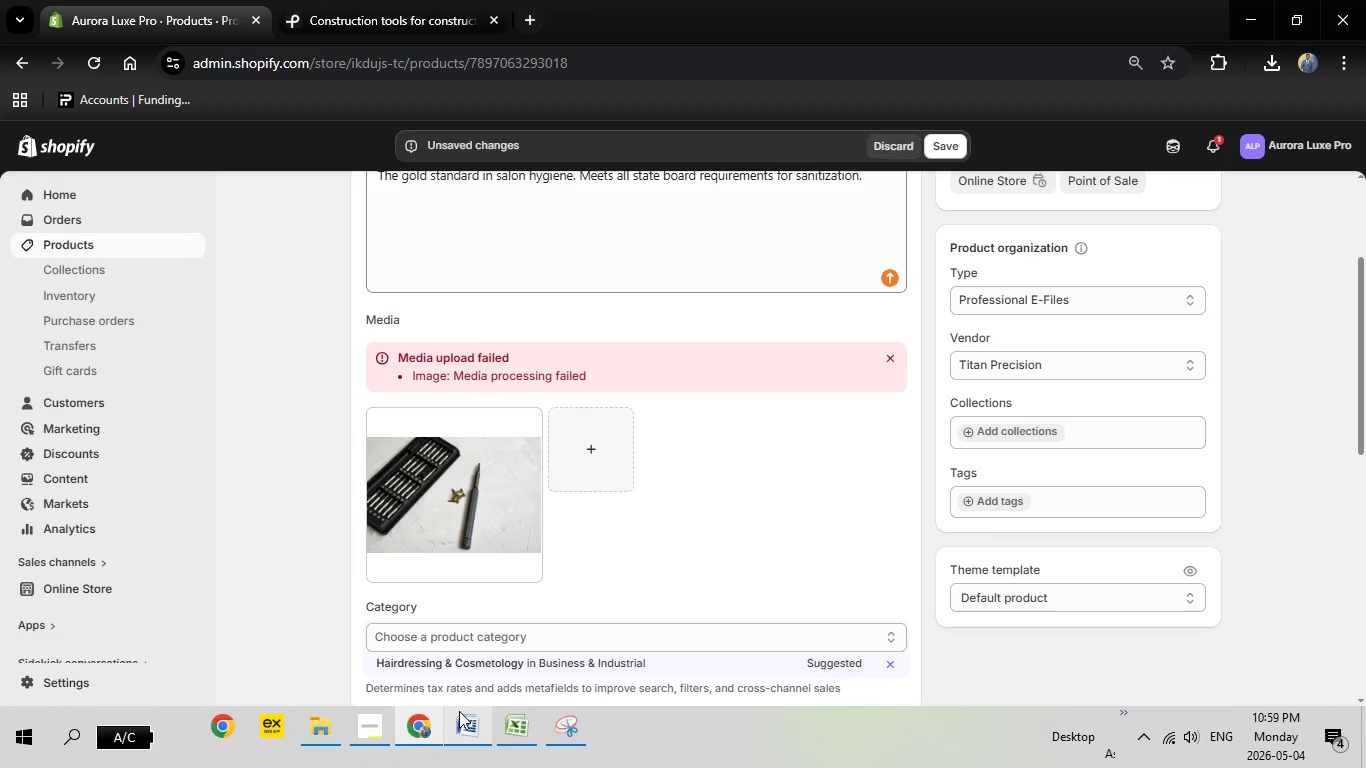 
left_click([461, 713])
 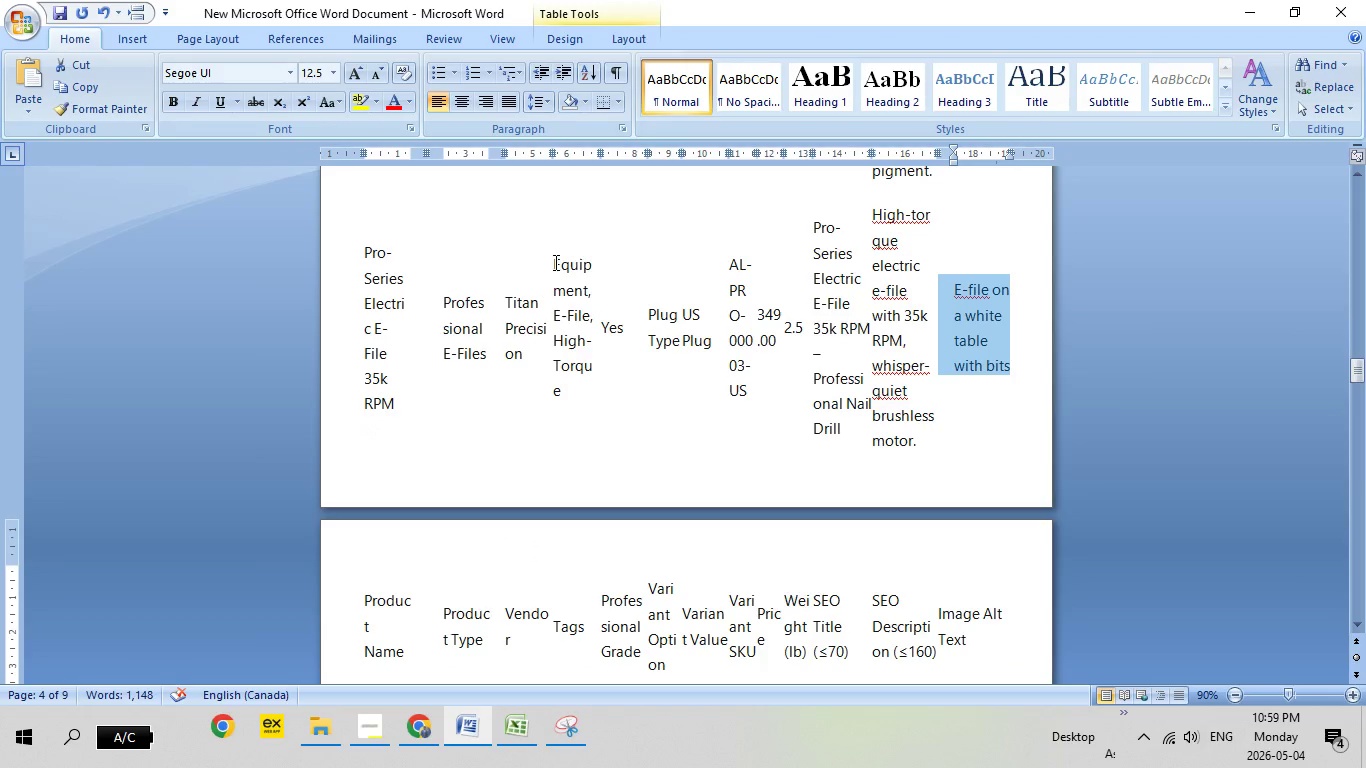 
left_click_drag(start_coordinate=[555, 263], to_coordinate=[576, 412])
 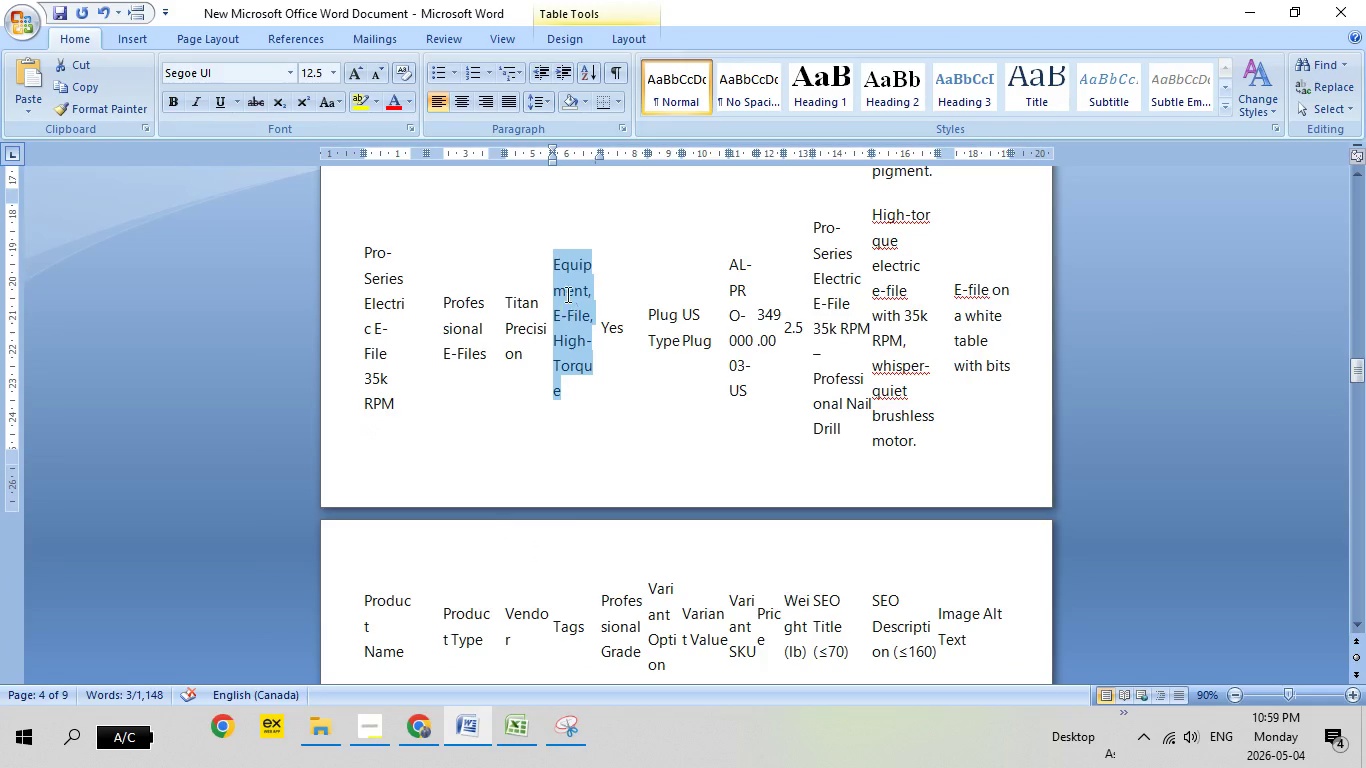 
left_click([566, 294])
 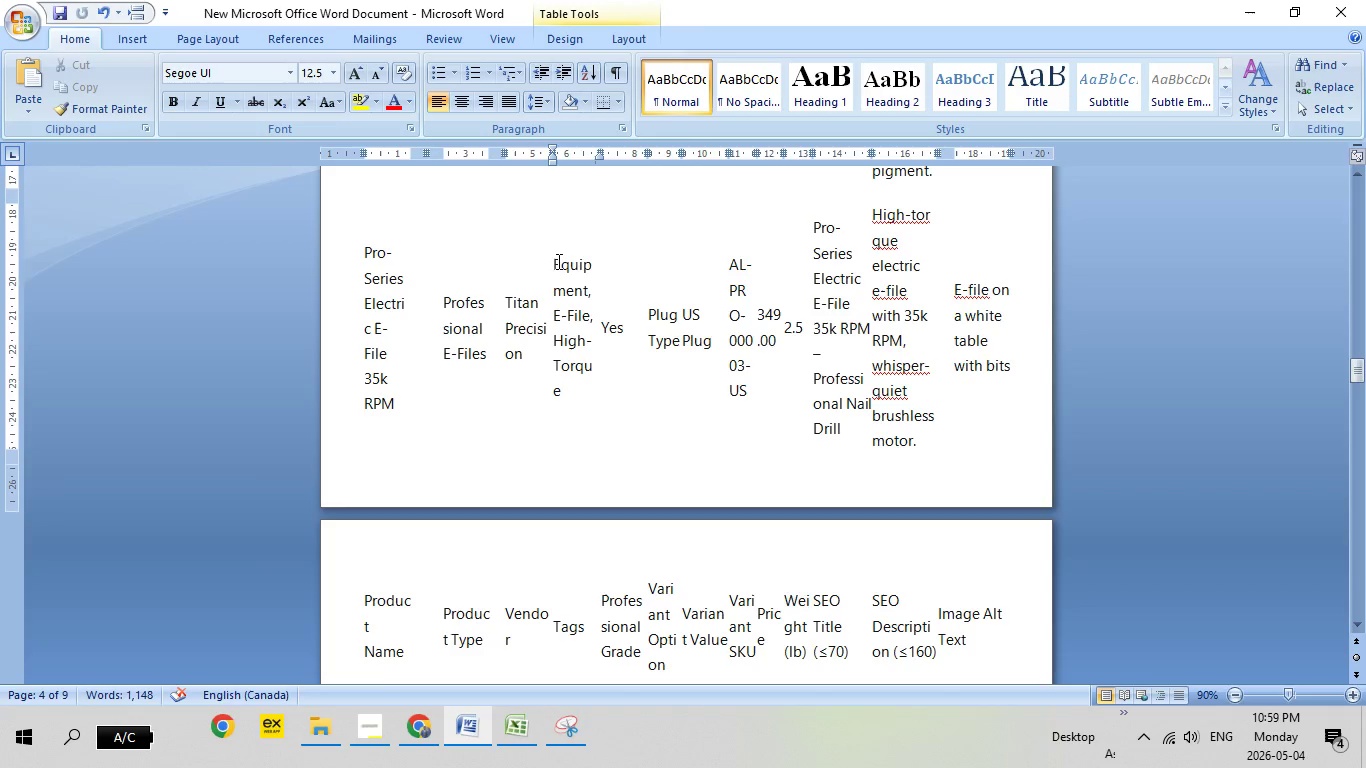 
left_click_drag(start_coordinate=[552, 257], to_coordinate=[552, 354])
 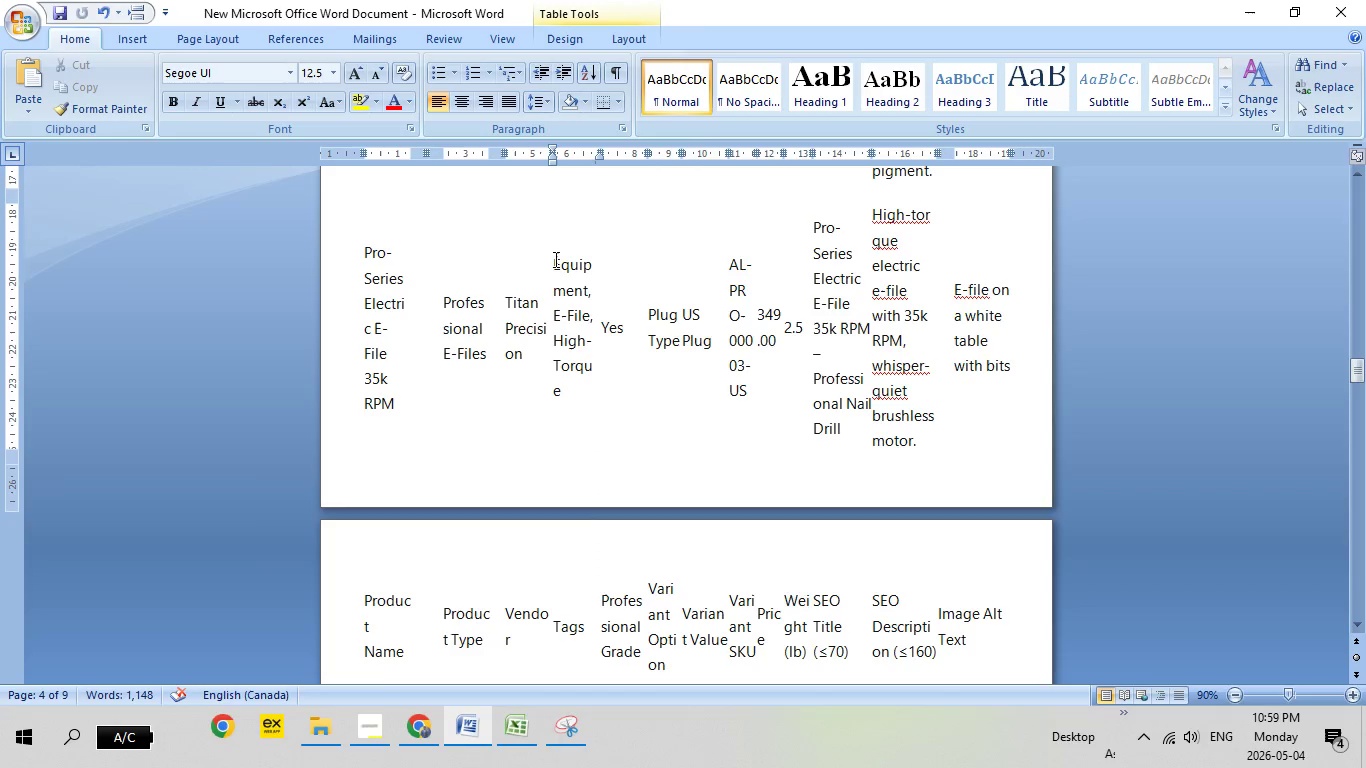 
left_click_drag(start_coordinate=[554, 259], to_coordinate=[578, 384])
 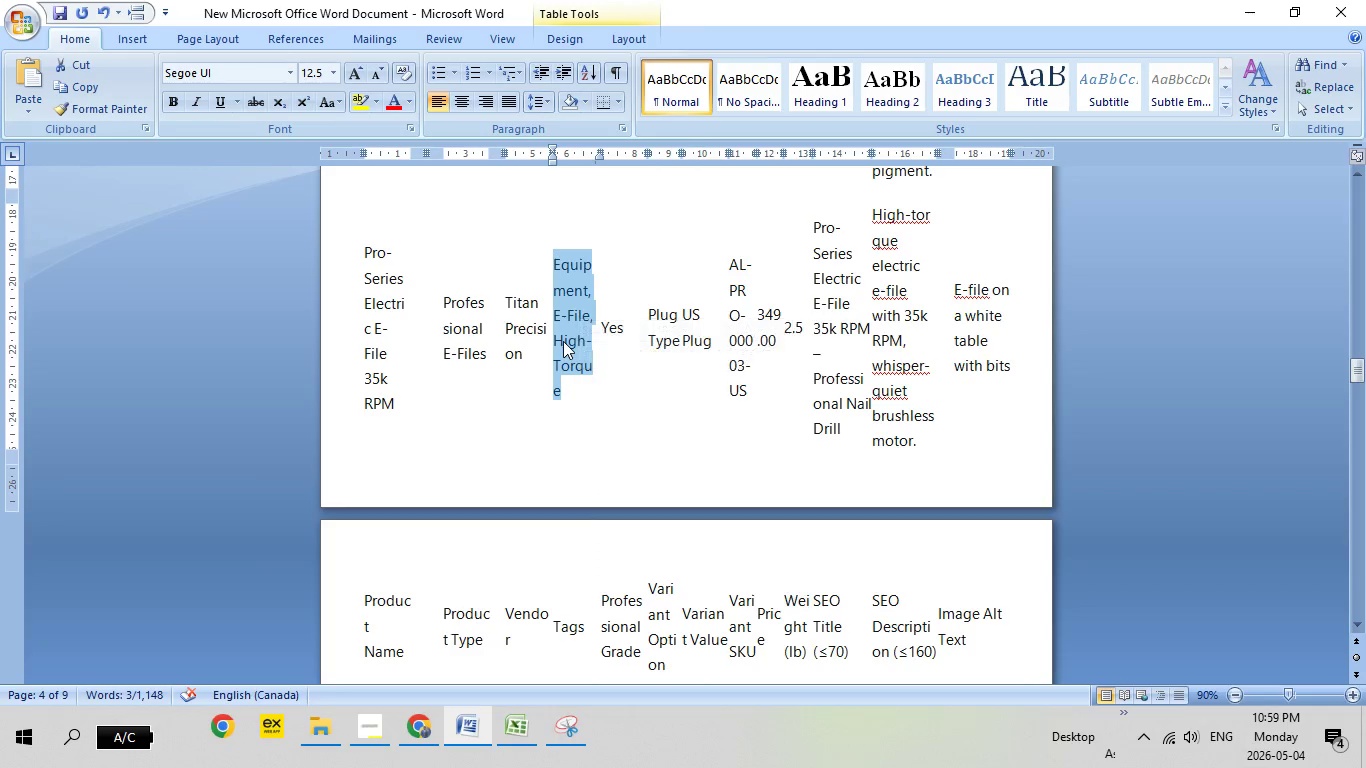 
right_click([563, 341])
 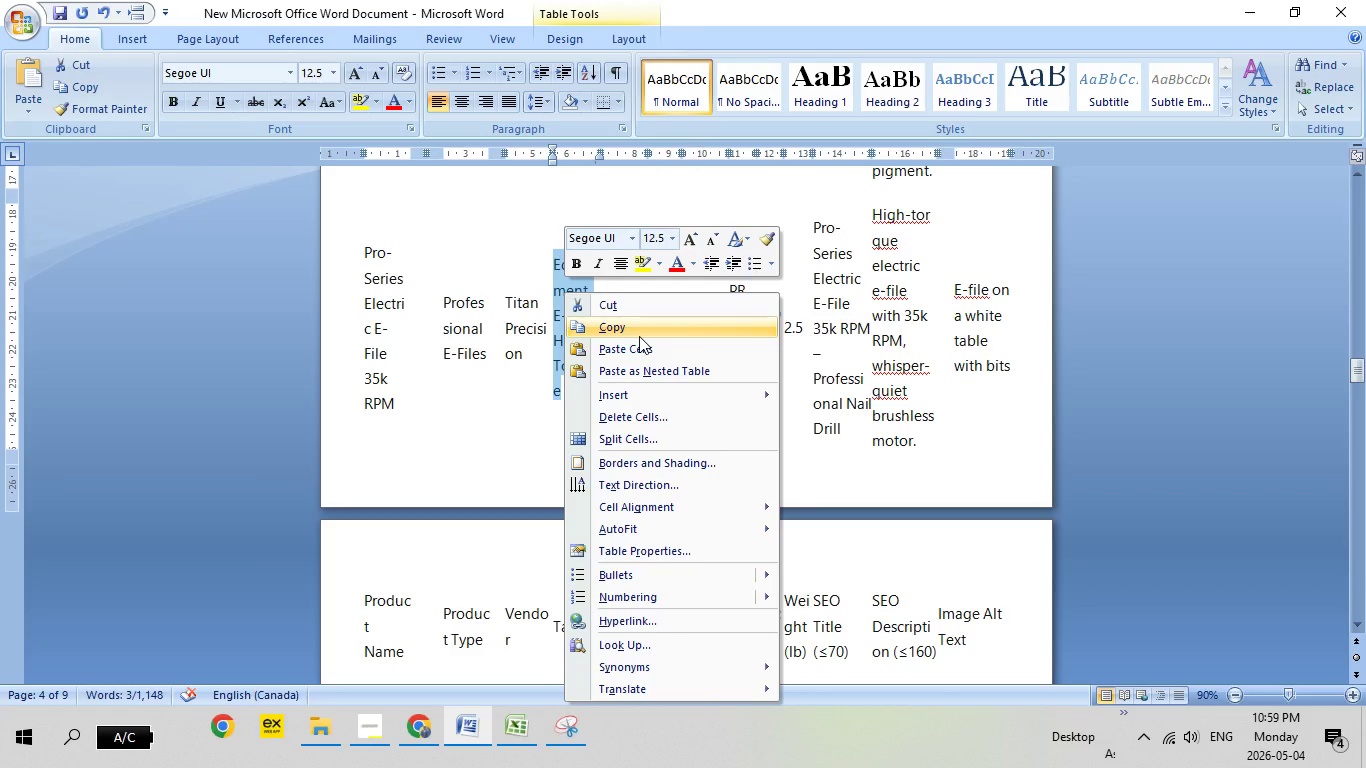 
left_click([639, 336])
 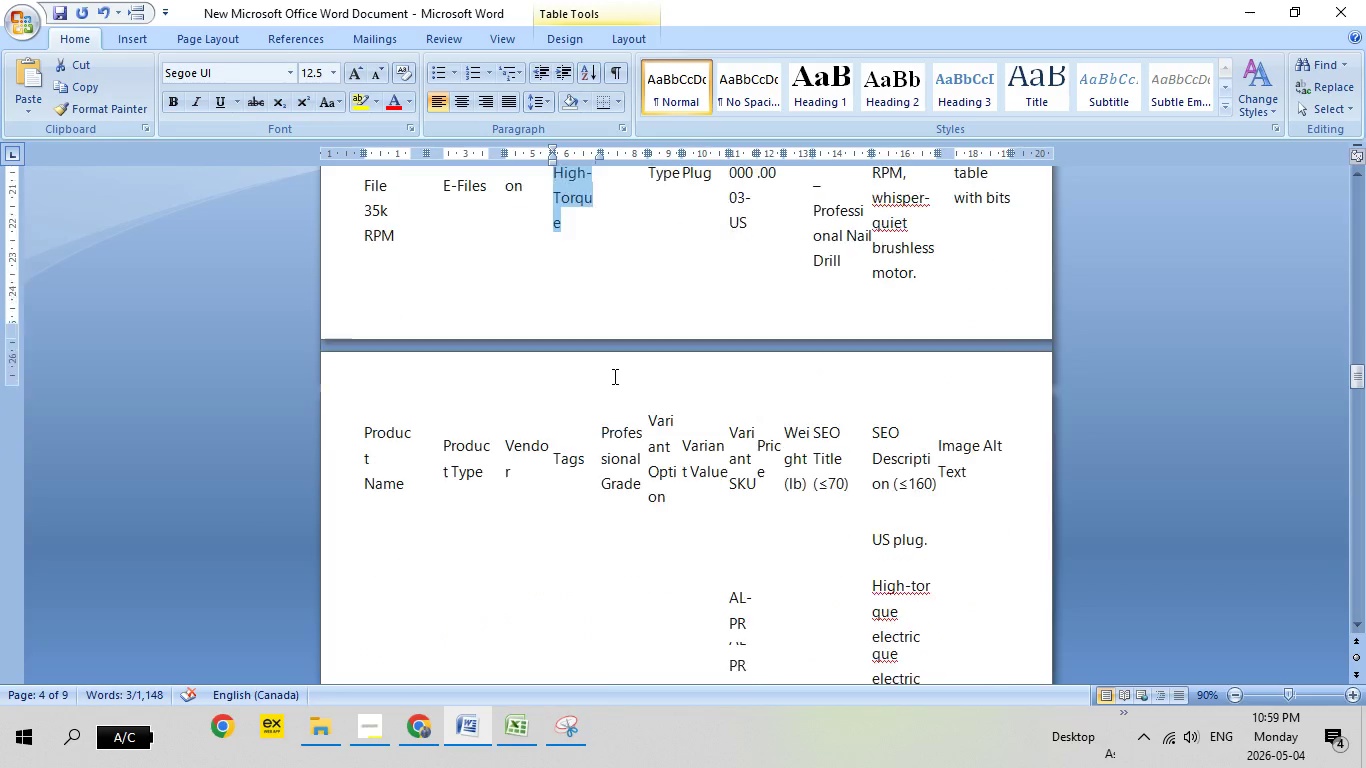 
scroll: coordinate [613, 376], scroll_direction: down, amount: 6.0
 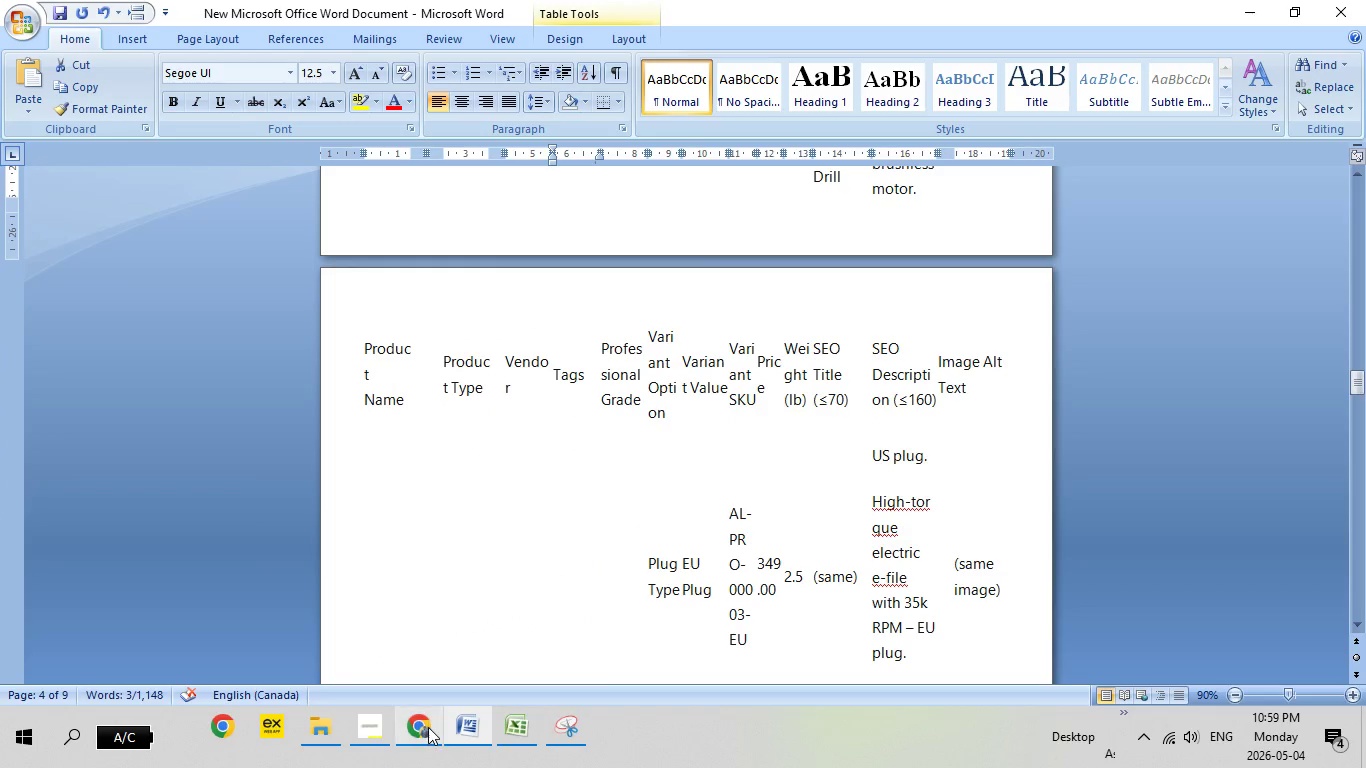 
left_click([428, 727])
 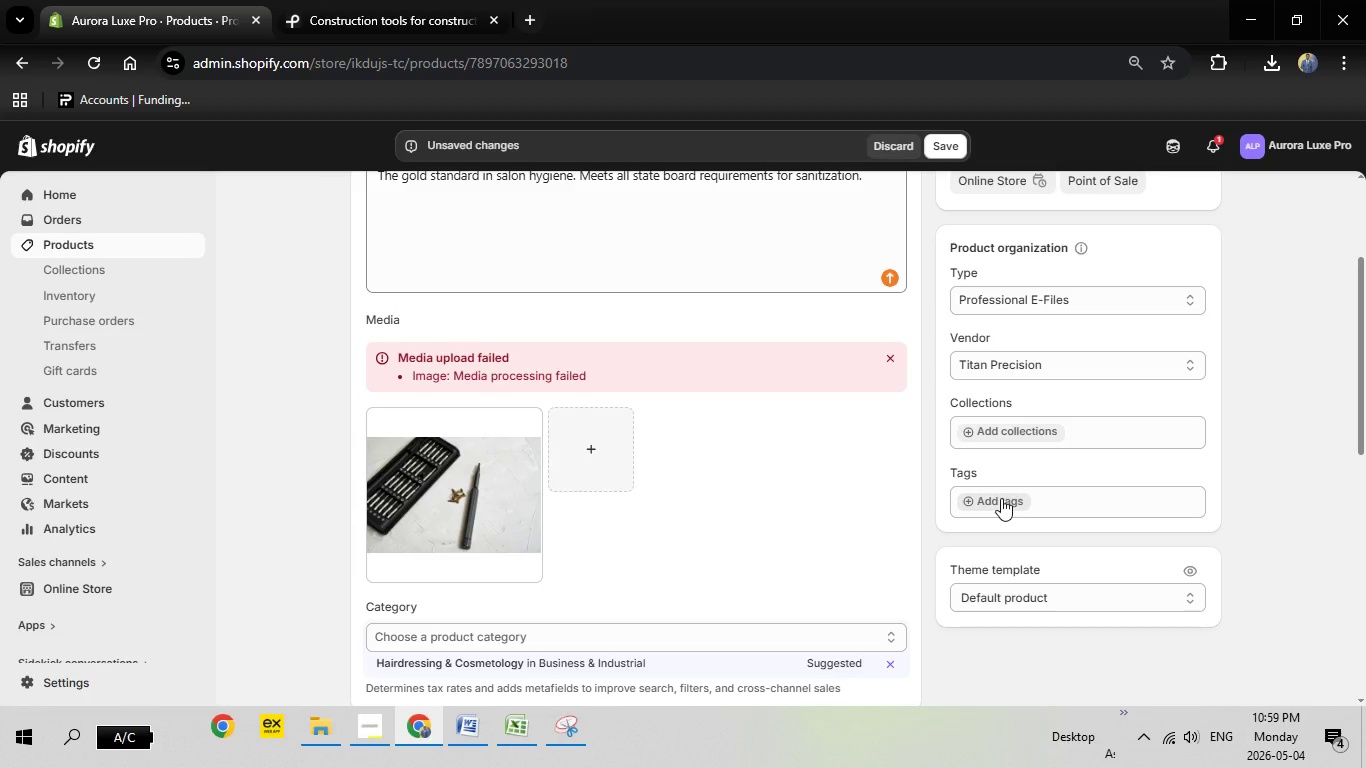 
left_click([1000, 498])
 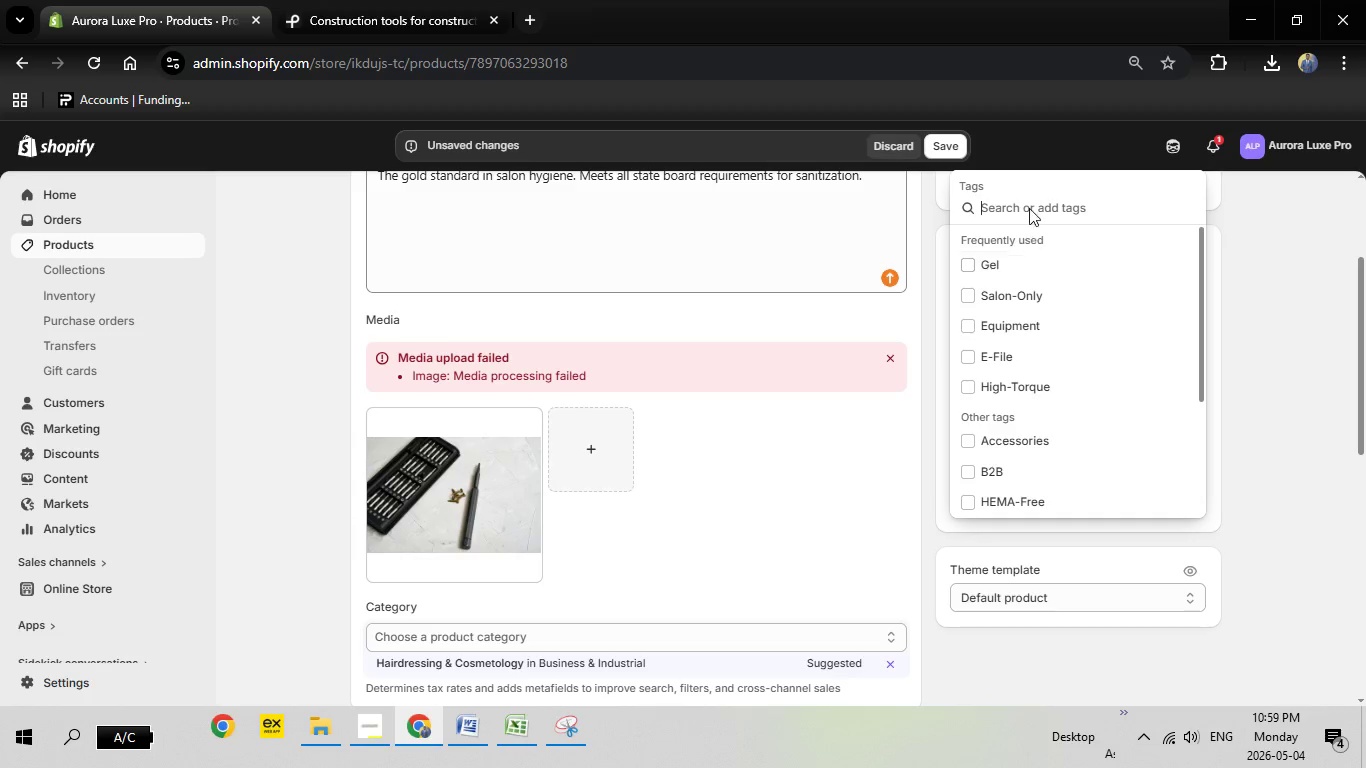 
right_click([1029, 203])
 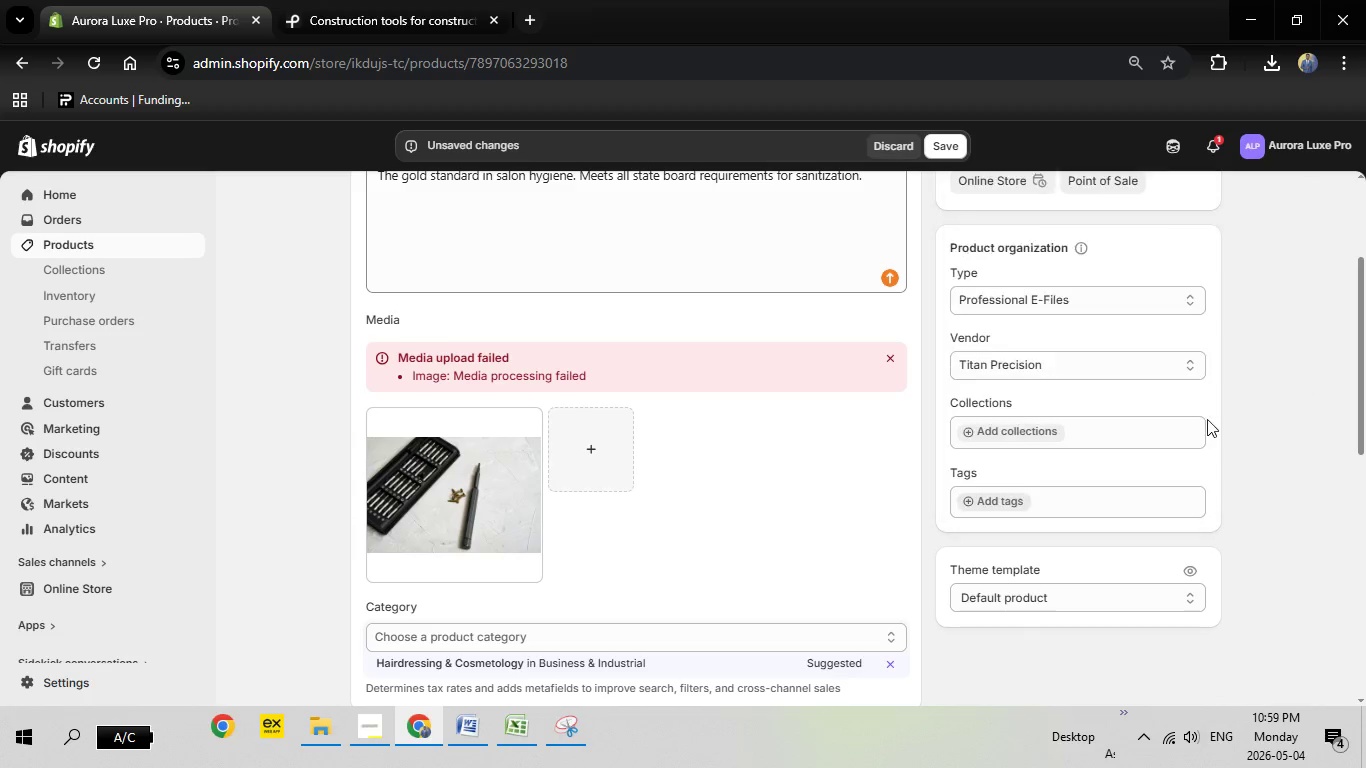 
wait(5.8)
 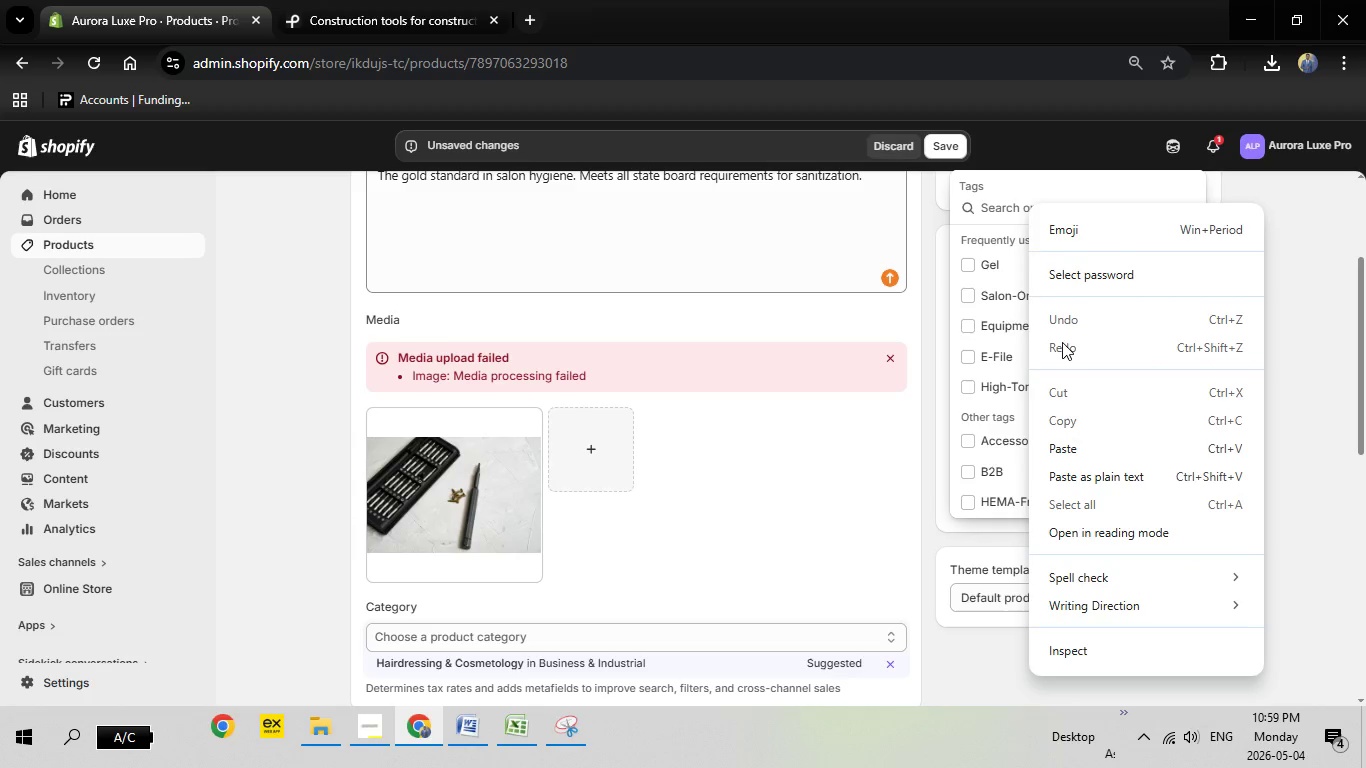 
left_click([995, 507])
 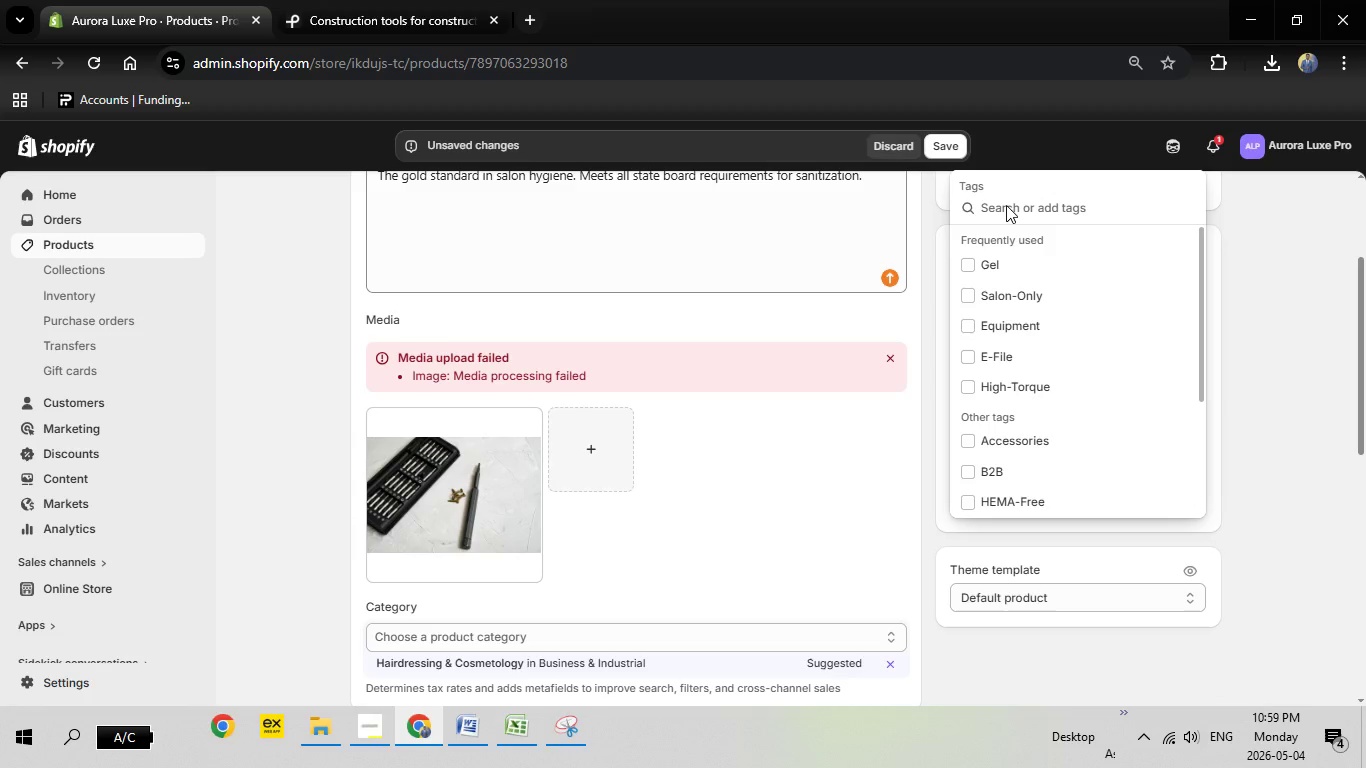 
right_click([1006, 205])
 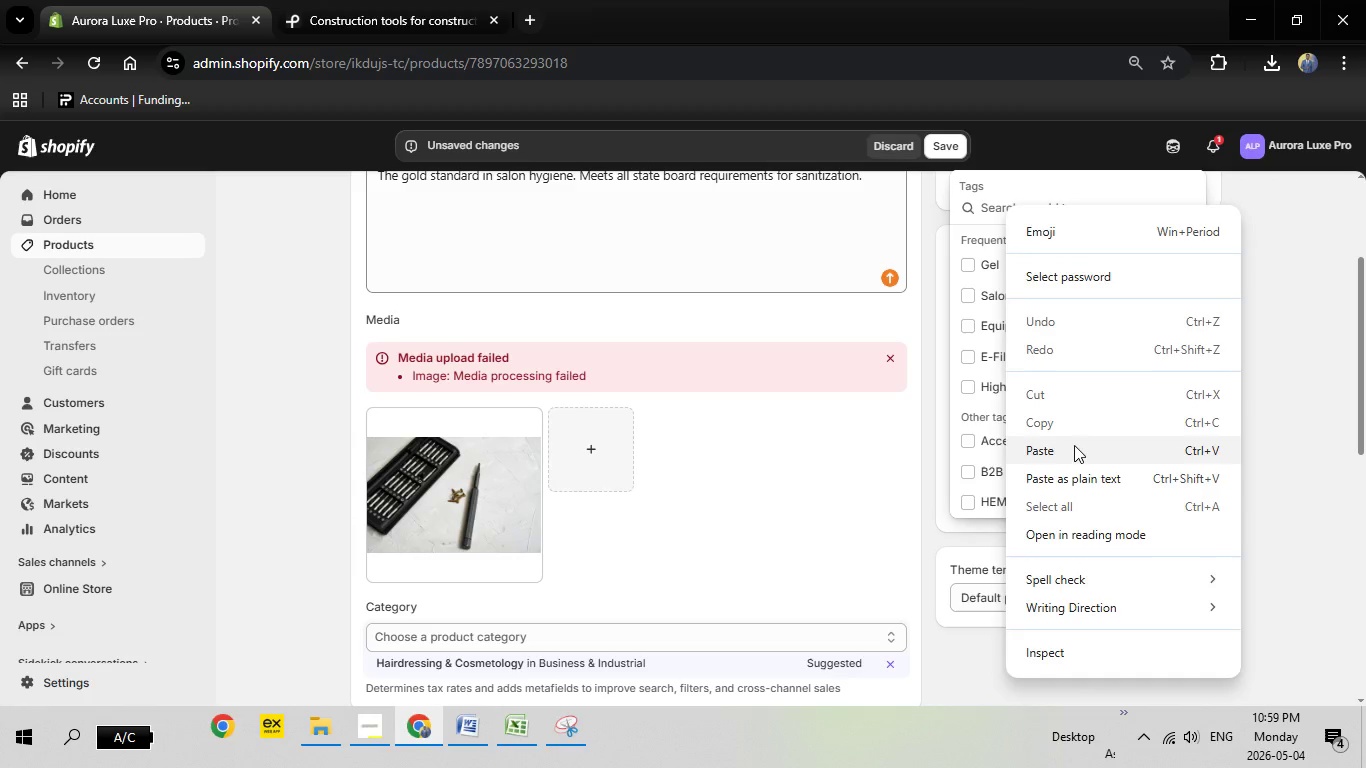 
left_click([1074, 445])
 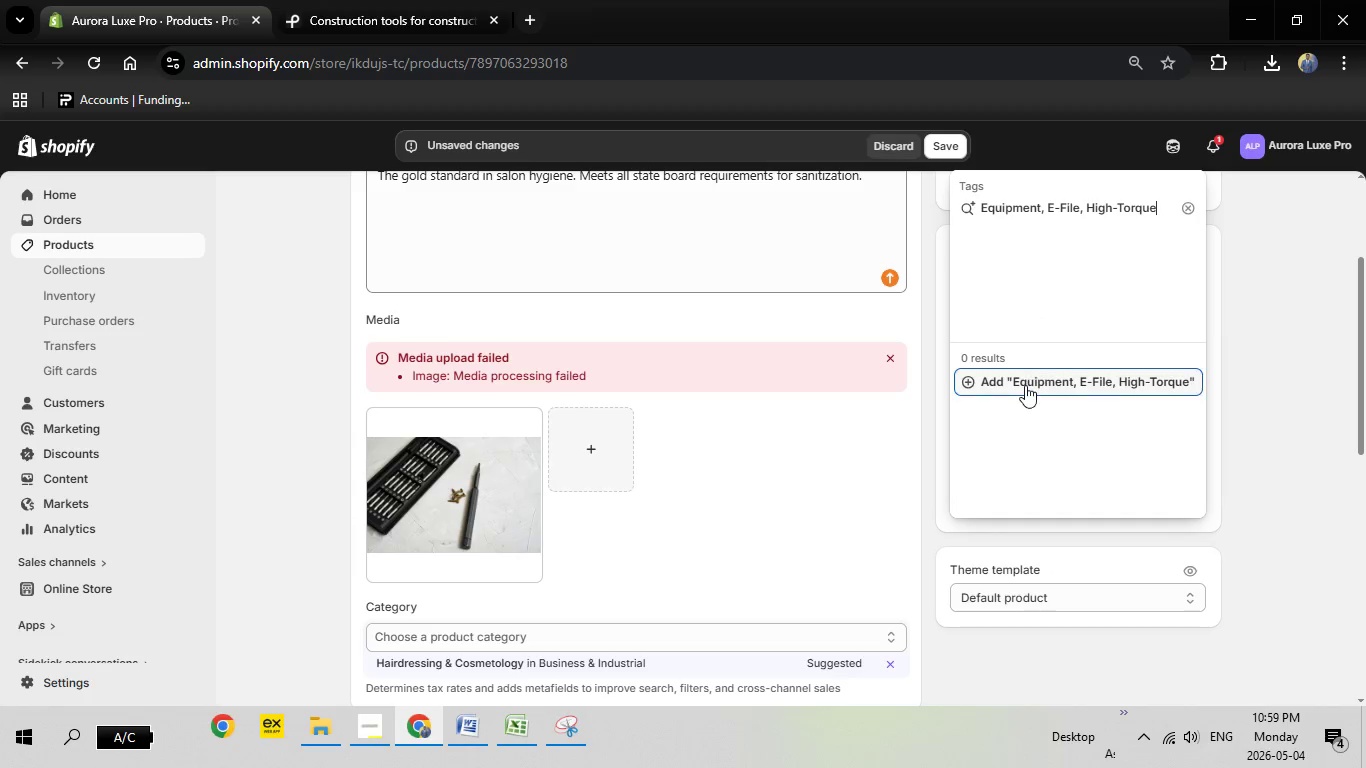 
left_click([1042, 377])
 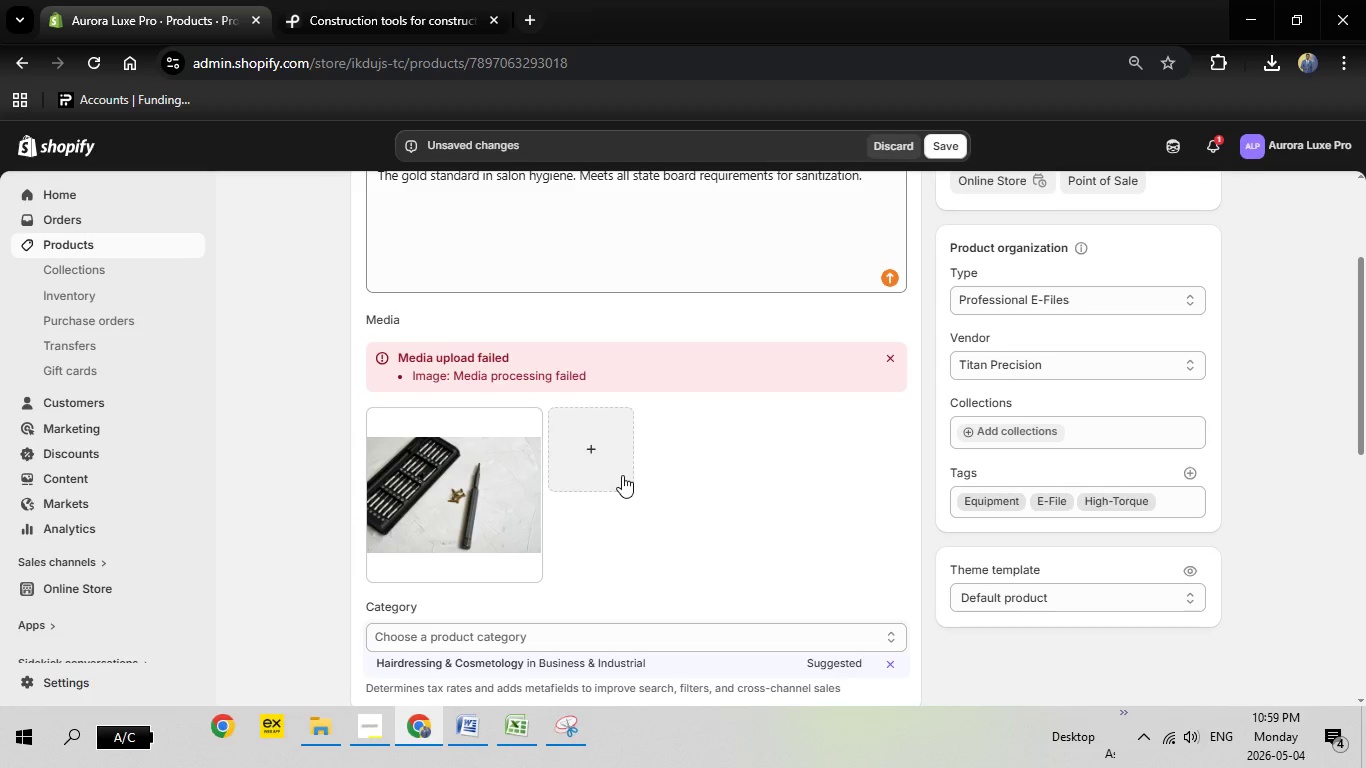 
scroll: coordinate [738, 490], scroll_direction: down, amount: 4.0
 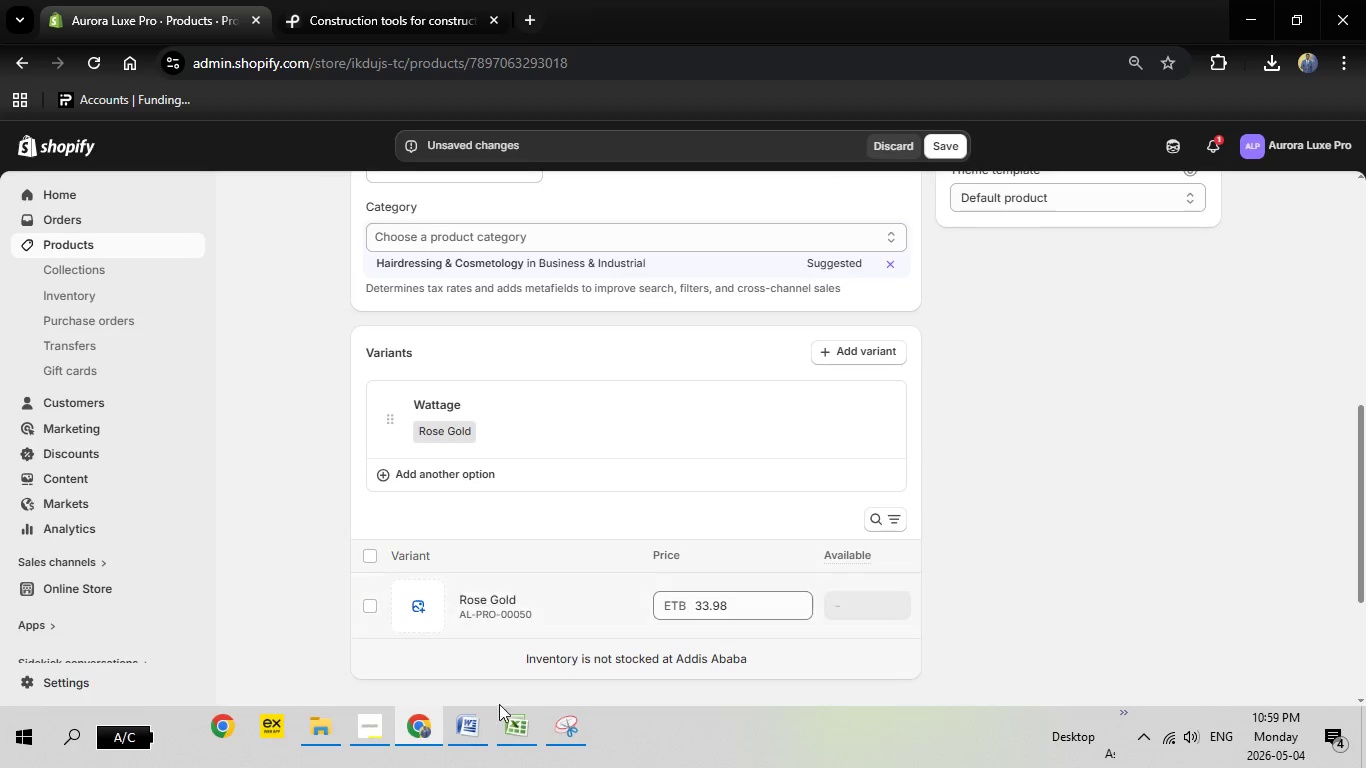 
left_click([482, 734])
 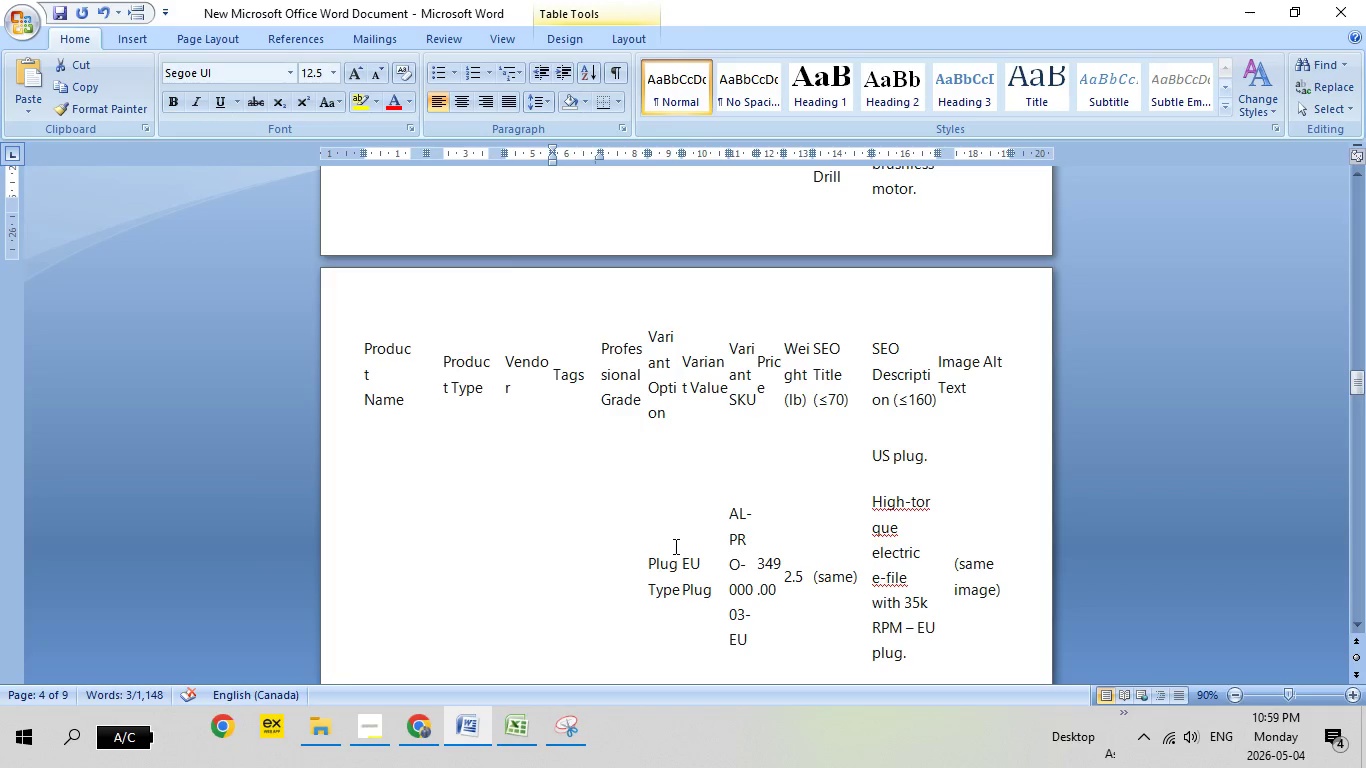 
scroll: coordinate [739, 495], scroll_direction: up, amount: 5.0
 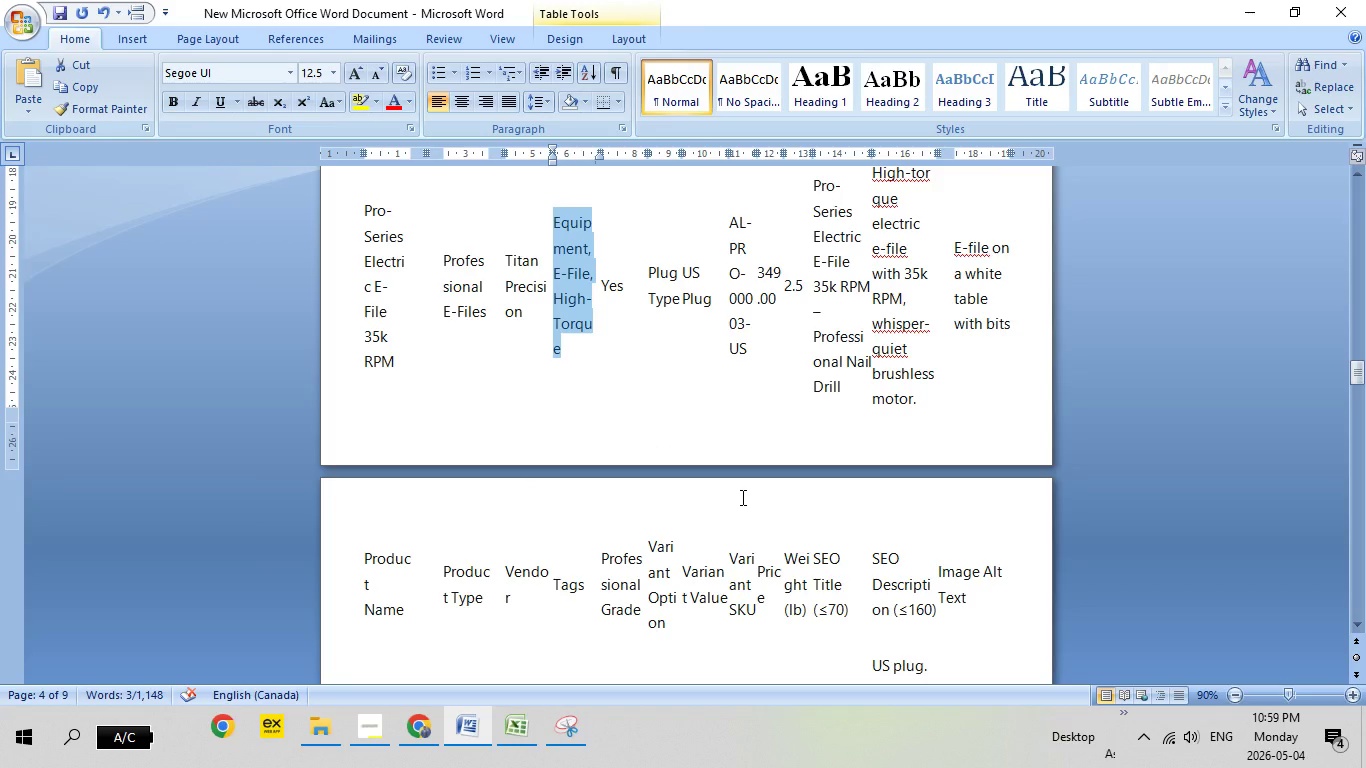 
scroll: coordinate [741, 497], scroll_direction: down, amount: 6.0
 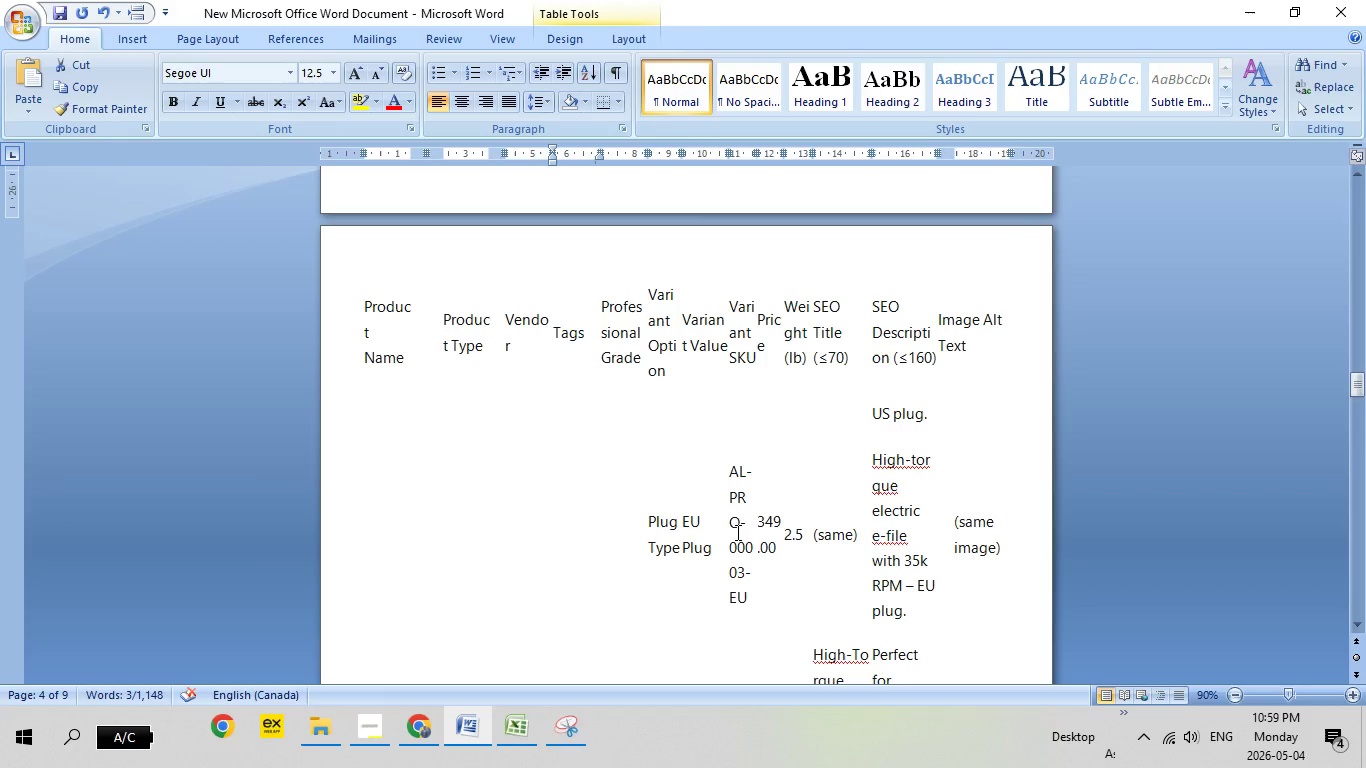 
wait(6.41)
 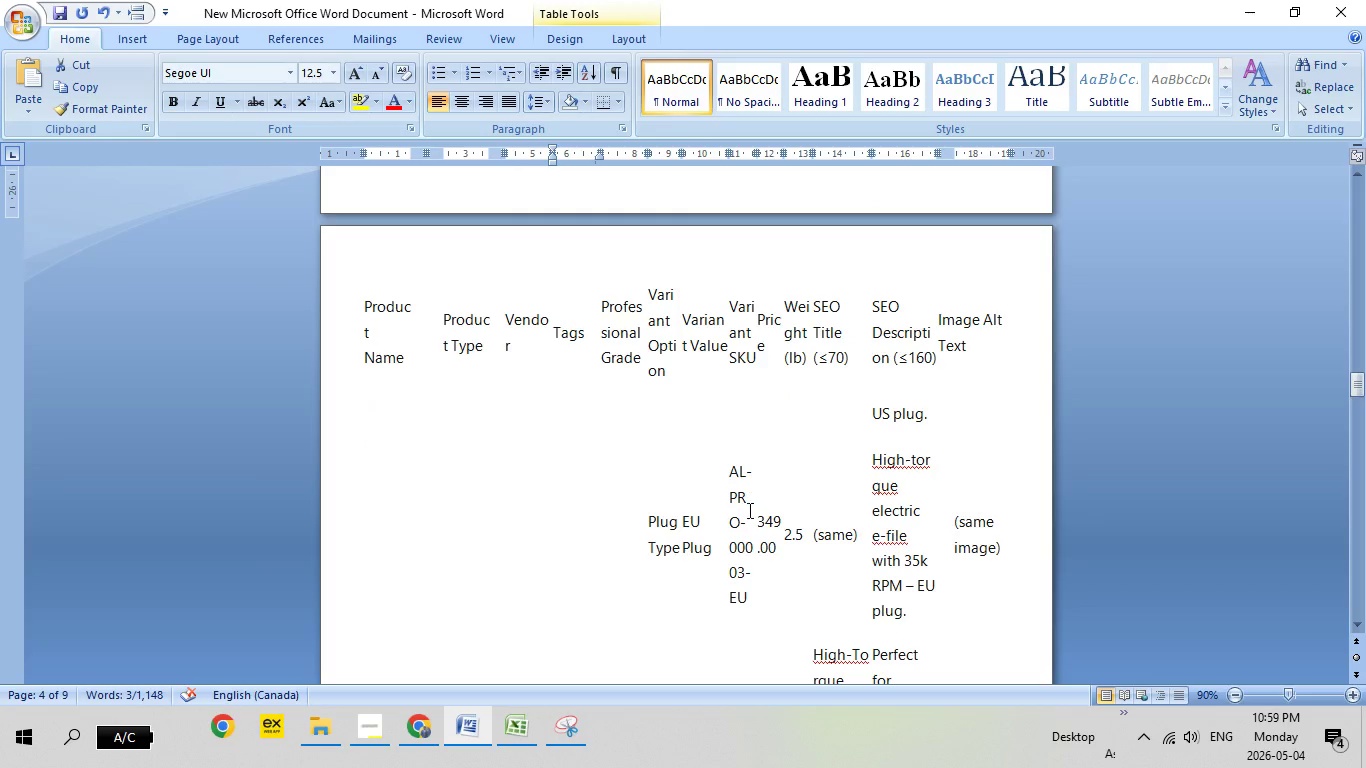 
scroll: coordinate [703, 467], scroll_direction: up, amount: 11.0
 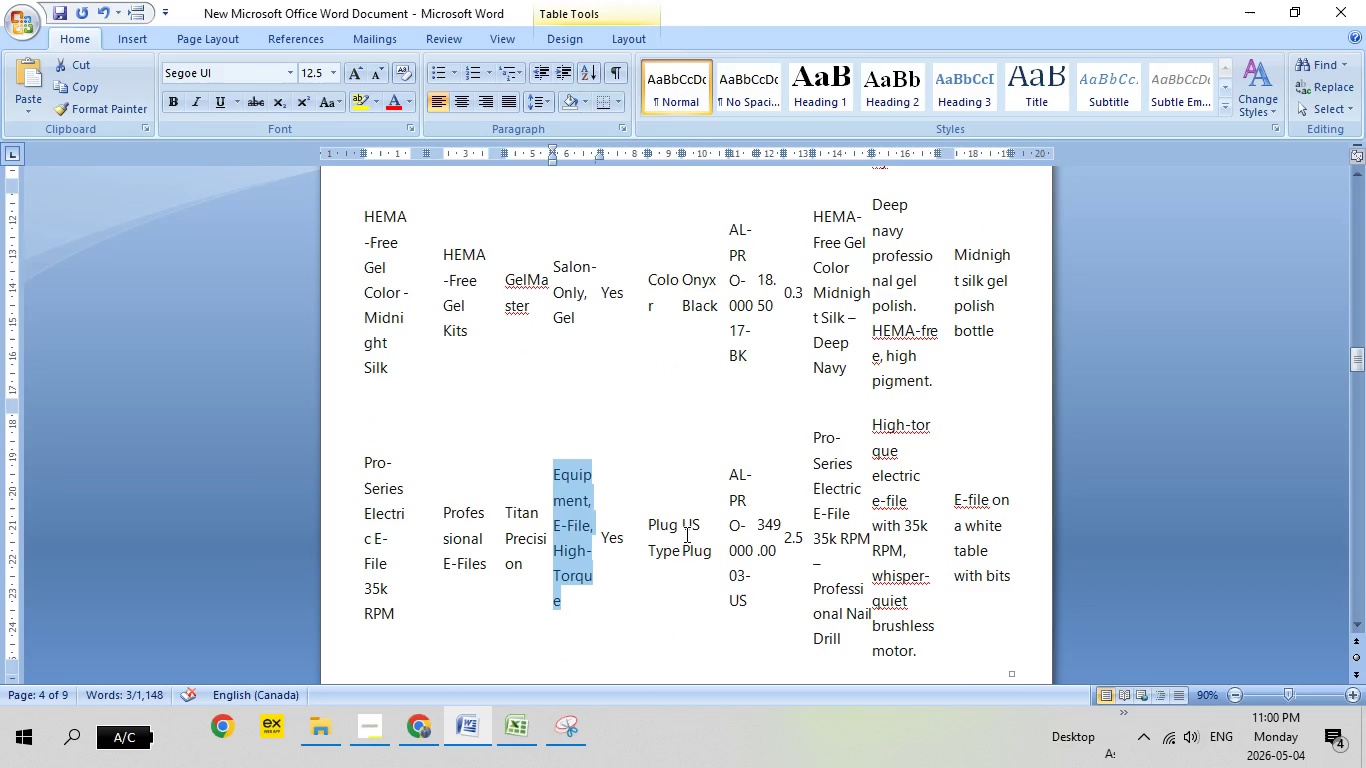 
scroll: coordinate [651, 499], scroll_direction: down, amount: 11.0
 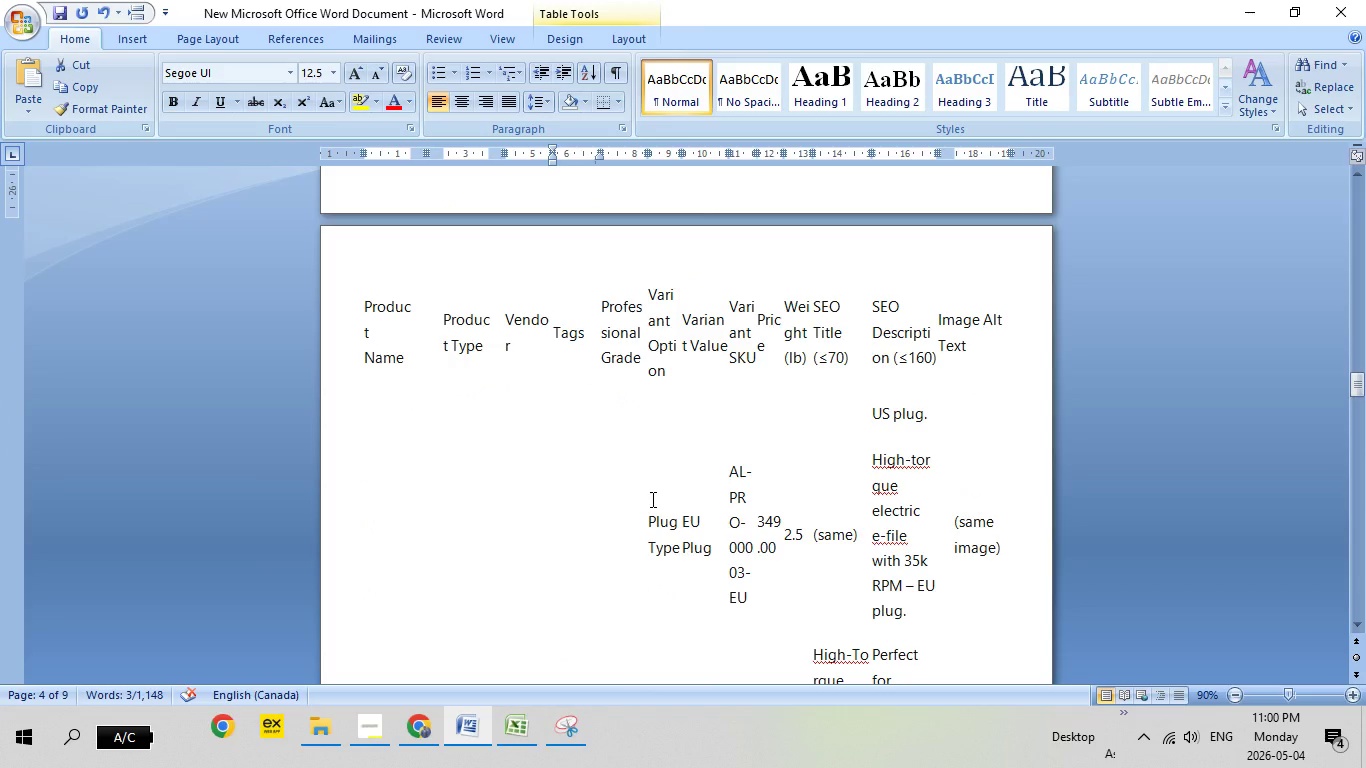 
scroll: coordinate [651, 499], scroll_direction: up, amount: 3.0
 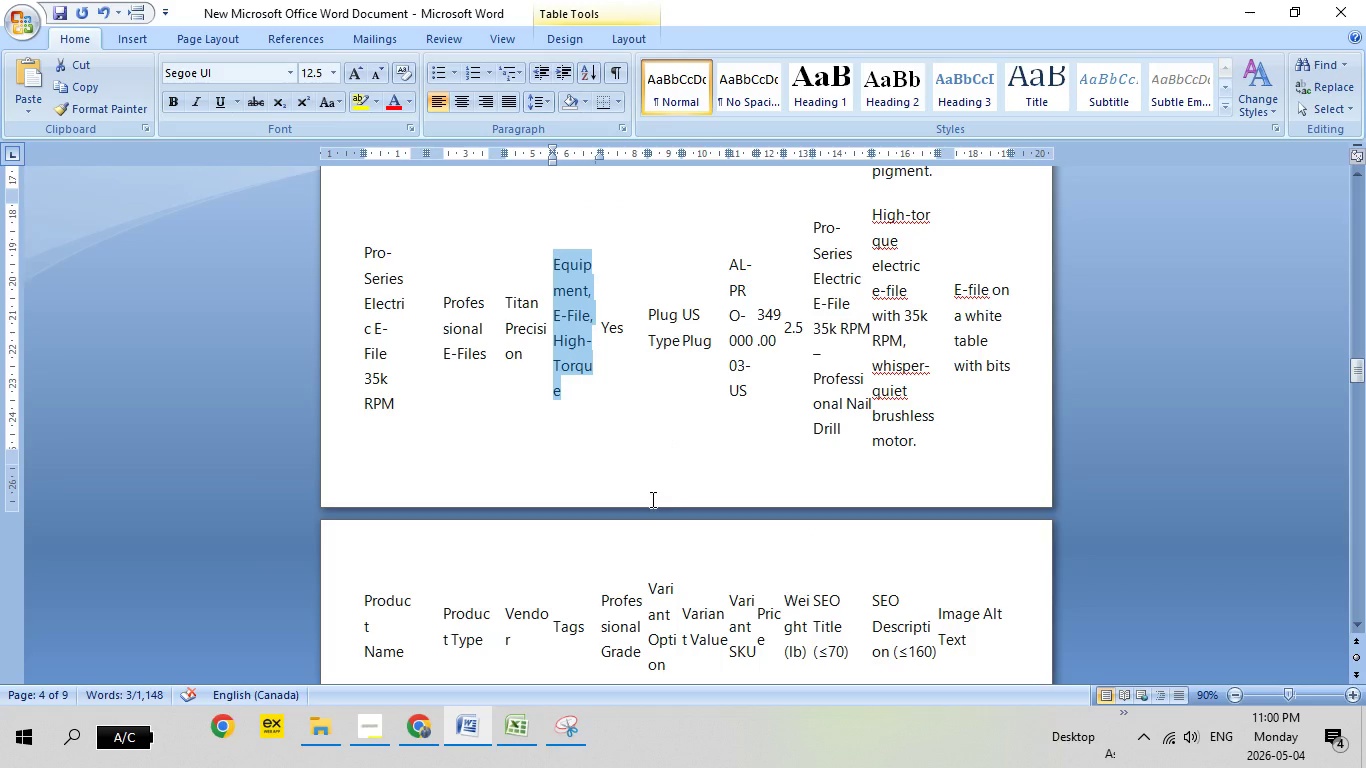 
scroll: coordinate [651, 500], scroll_direction: down, amount: 5.0
 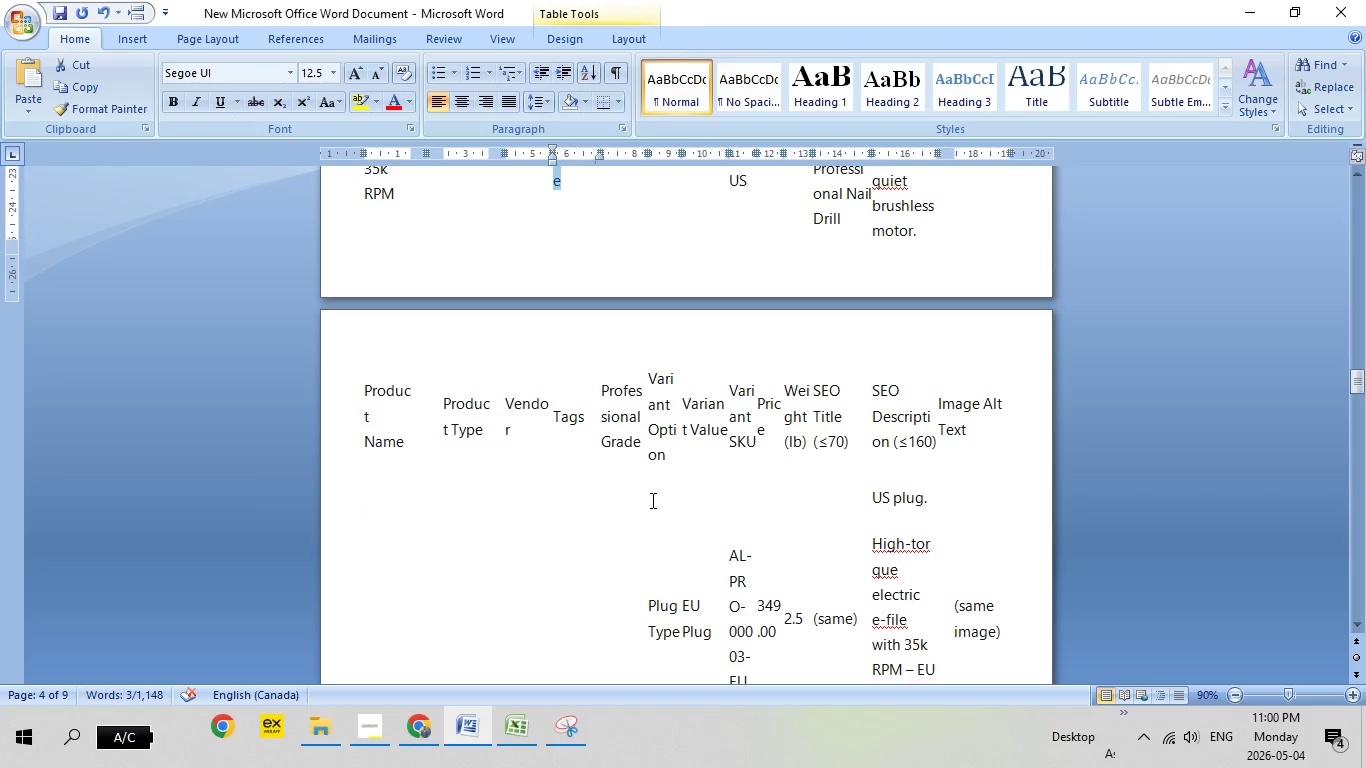 
scroll: coordinate [651, 500], scroll_direction: up, amount: 2.0
 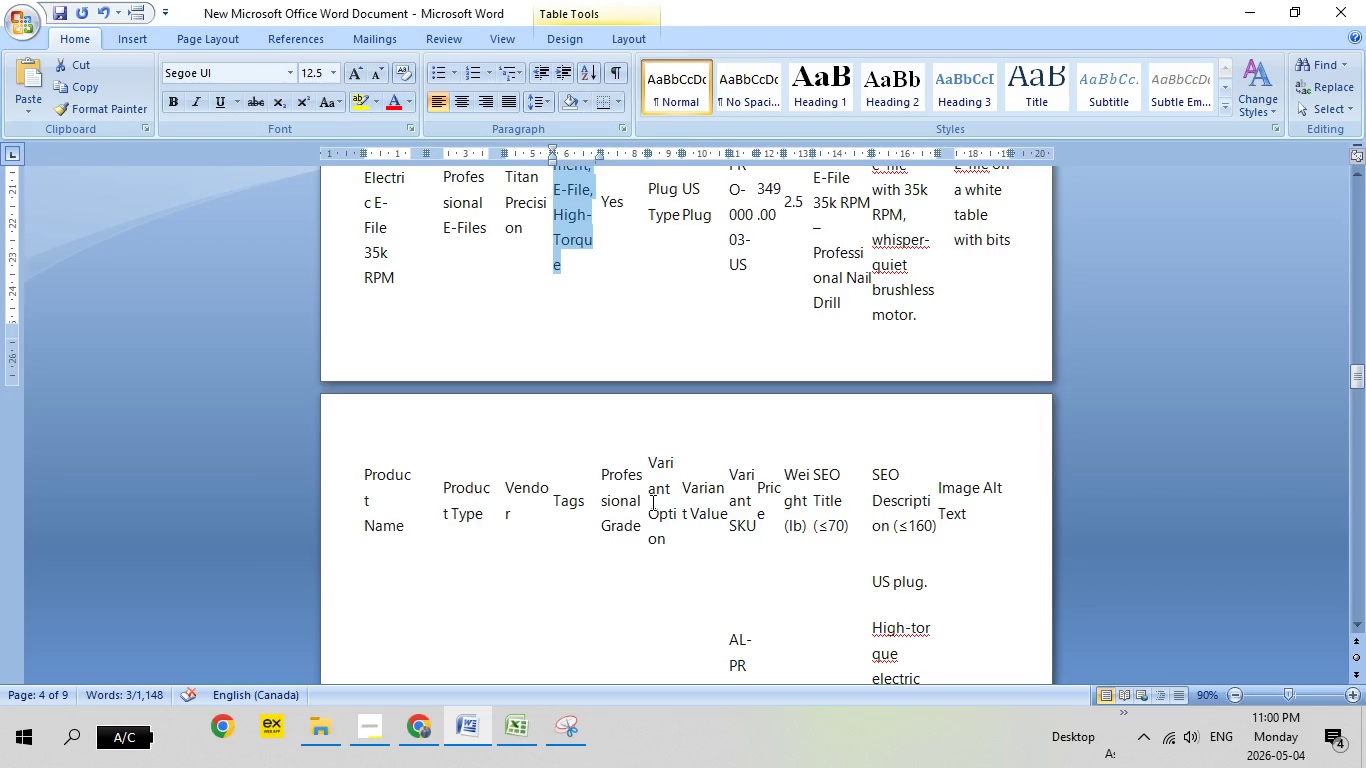 
scroll: coordinate [651, 502], scroll_direction: down, amount: 4.0
 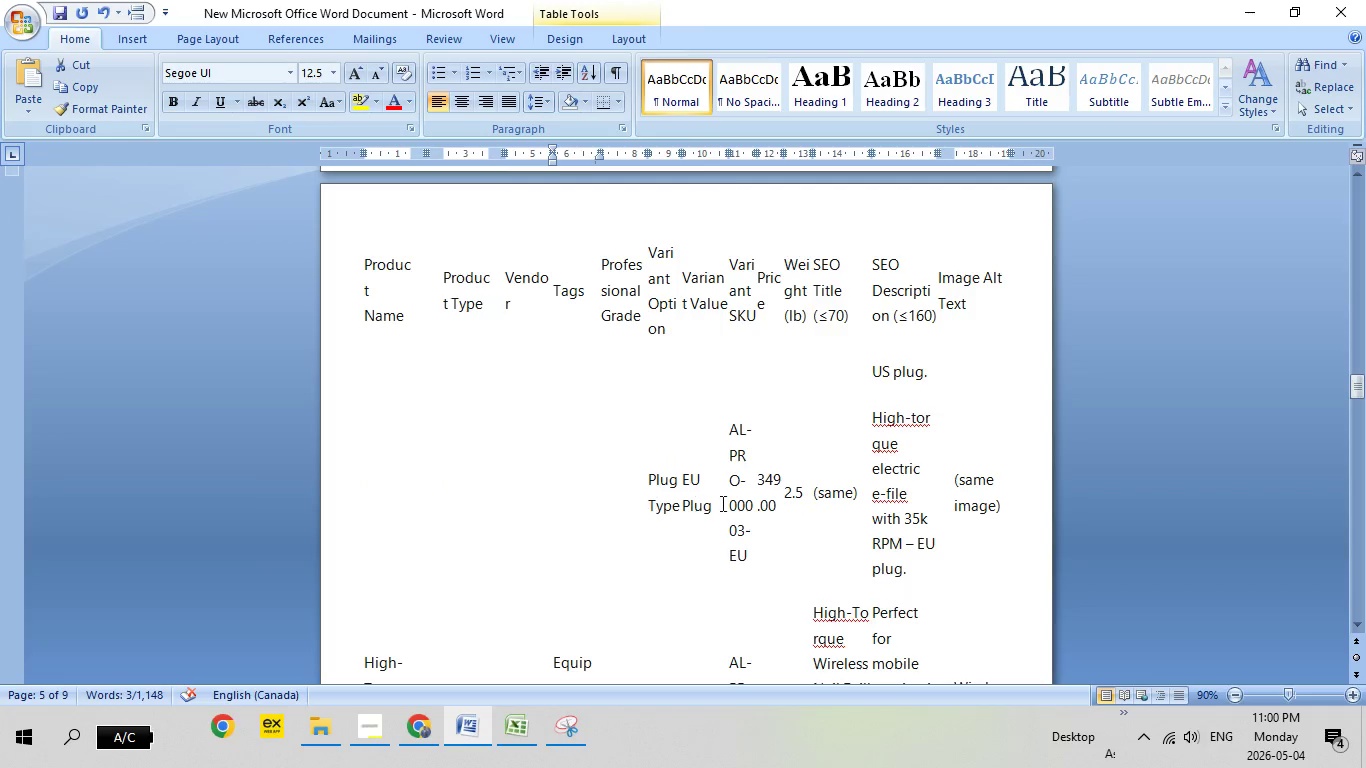 
scroll: coordinate [720, 503], scroll_direction: up, amount: 5.0
 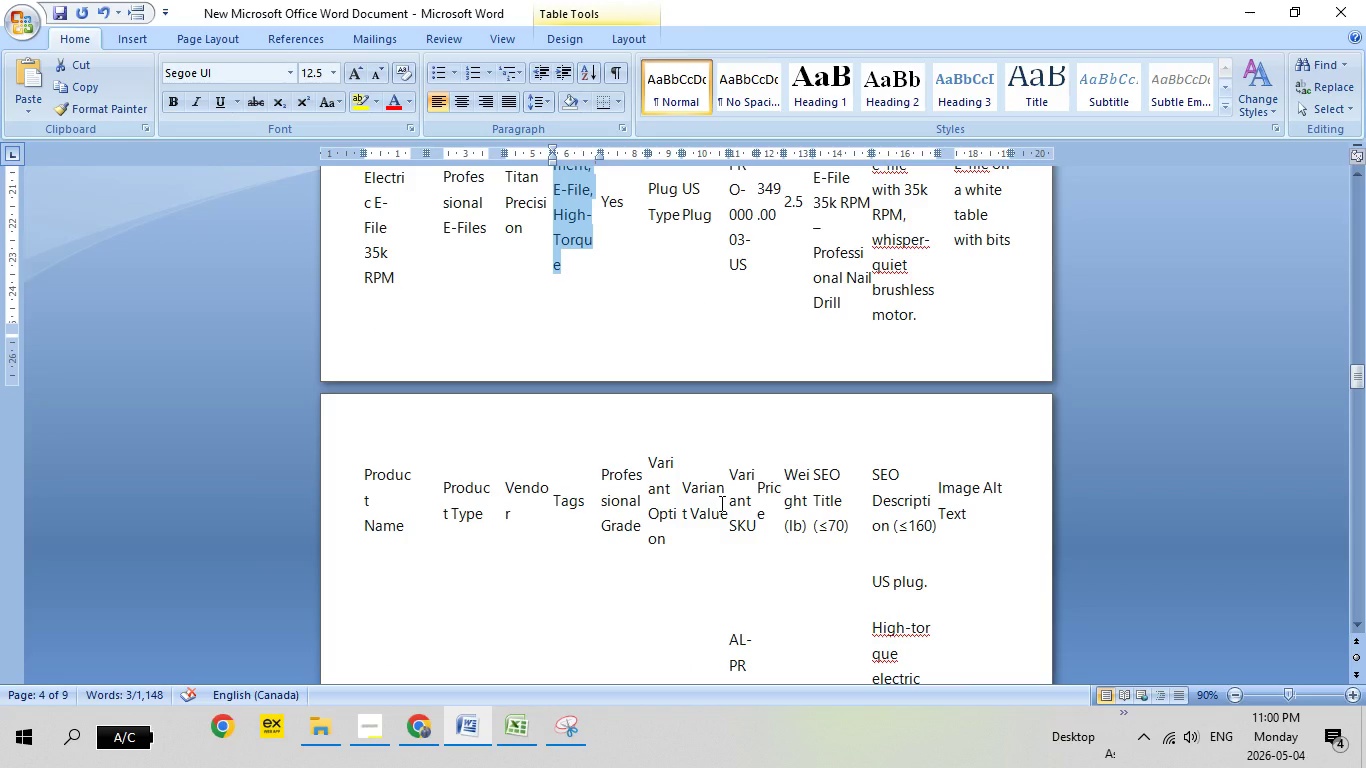 
scroll: coordinate [720, 504], scroll_direction: down, amount: 3.0
 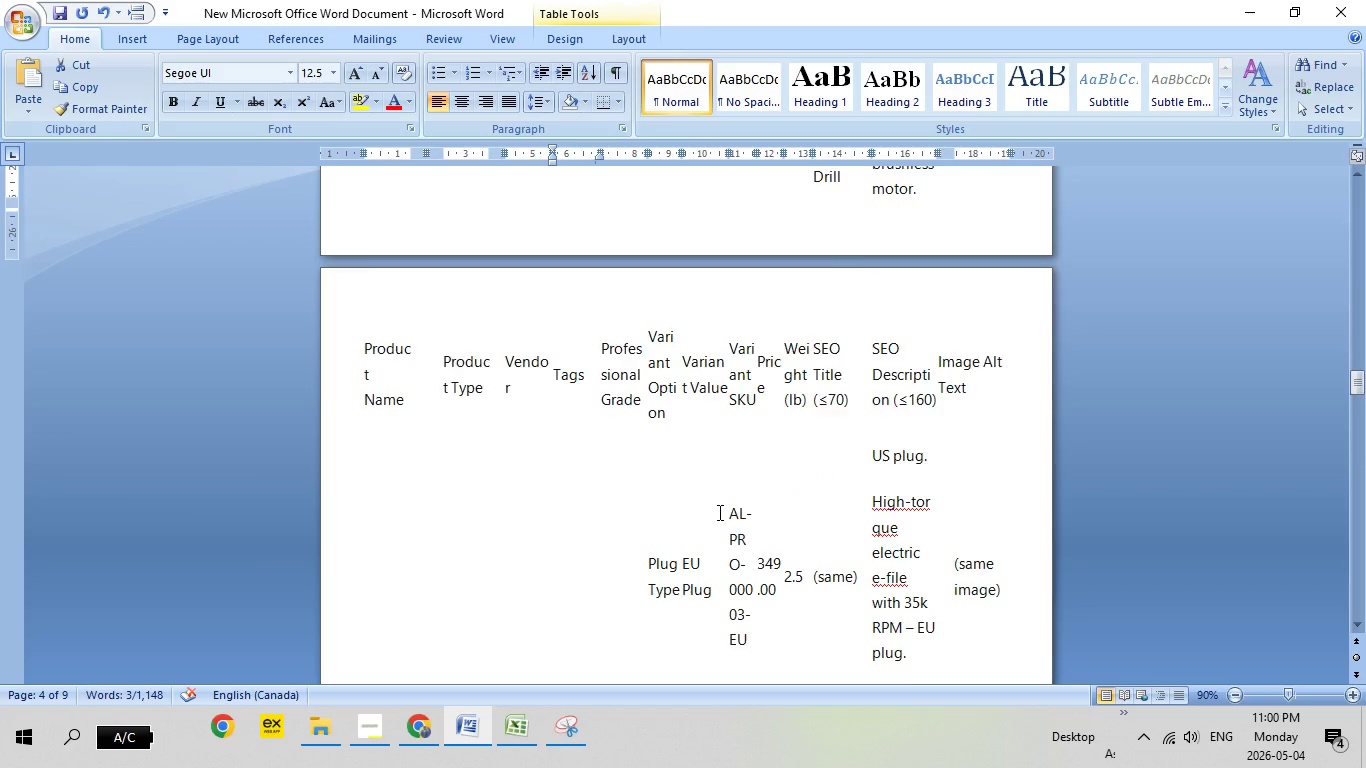 
scroll: coordinate [718, 512], scroll_direction: up, amount: 5.0
 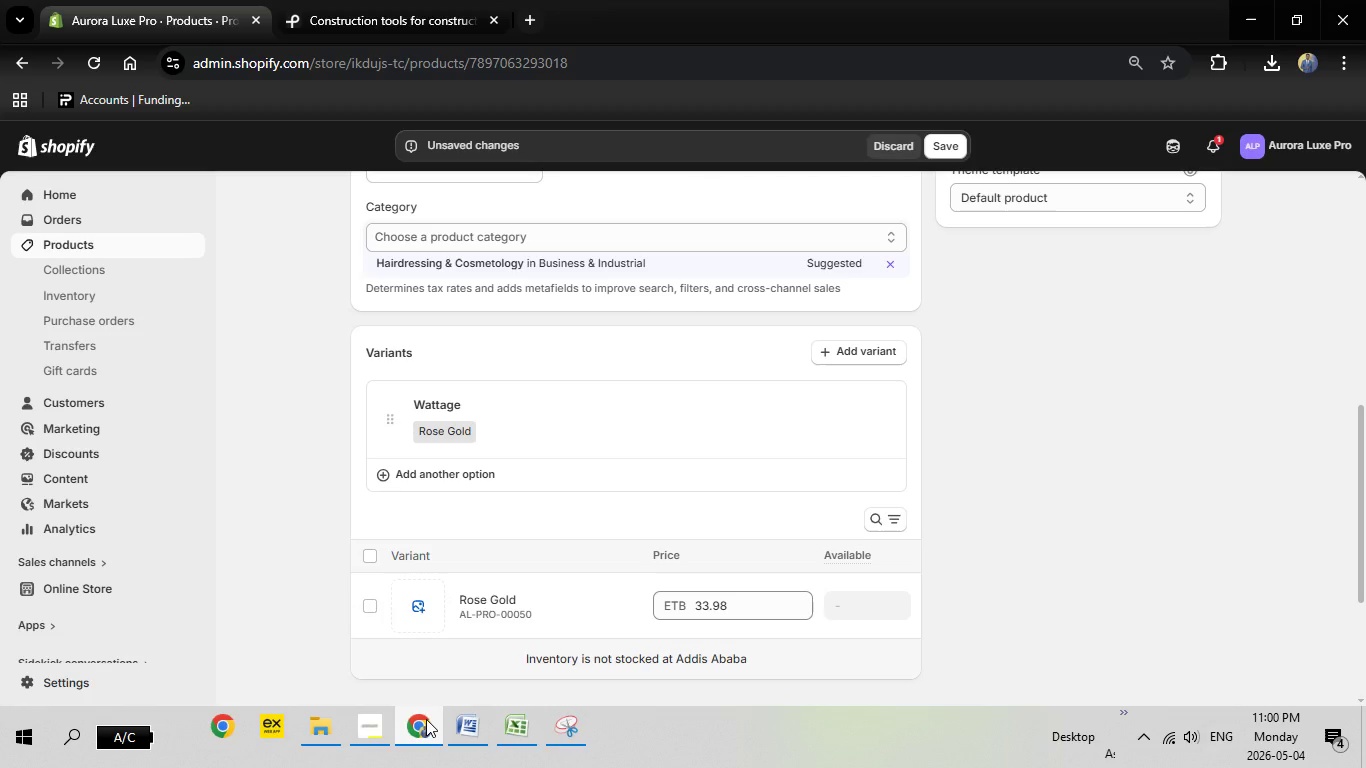 
wait(5.38)
 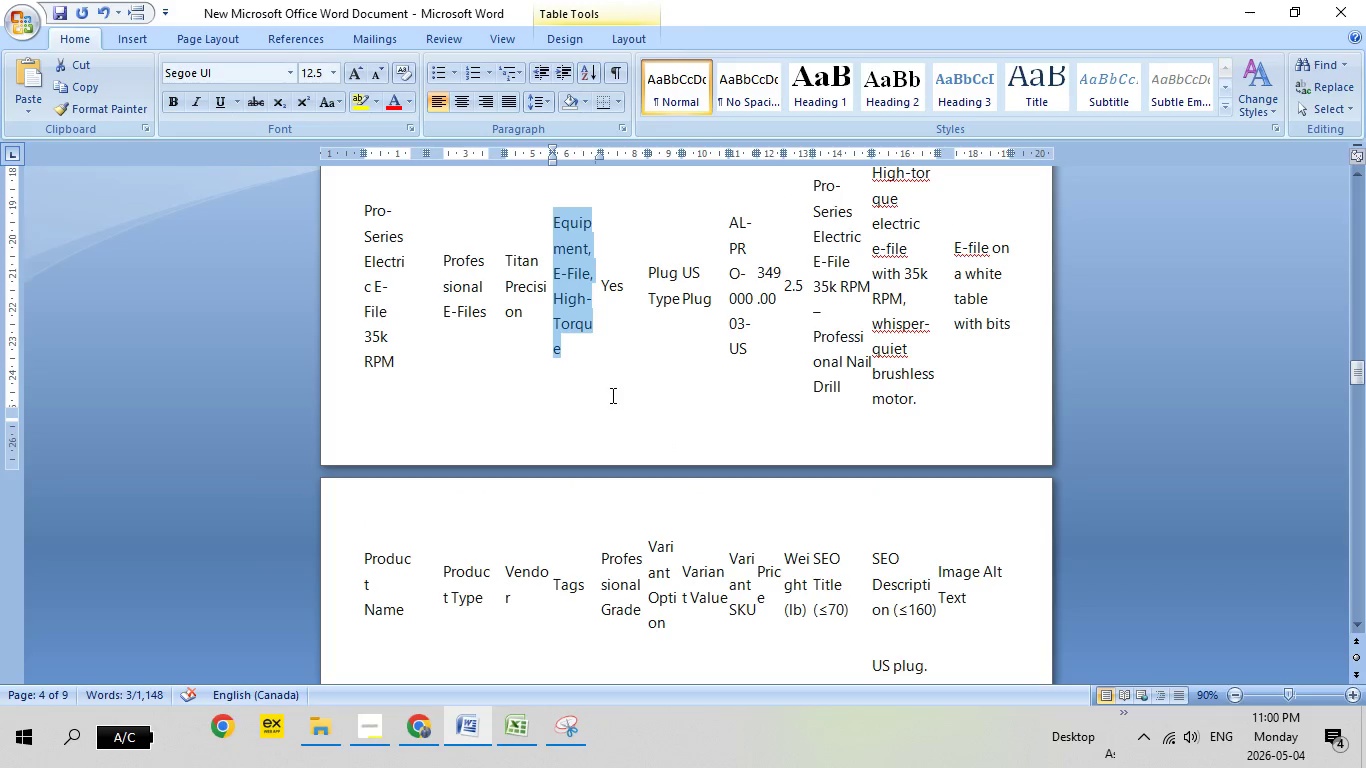 
left_click([456, 422])
 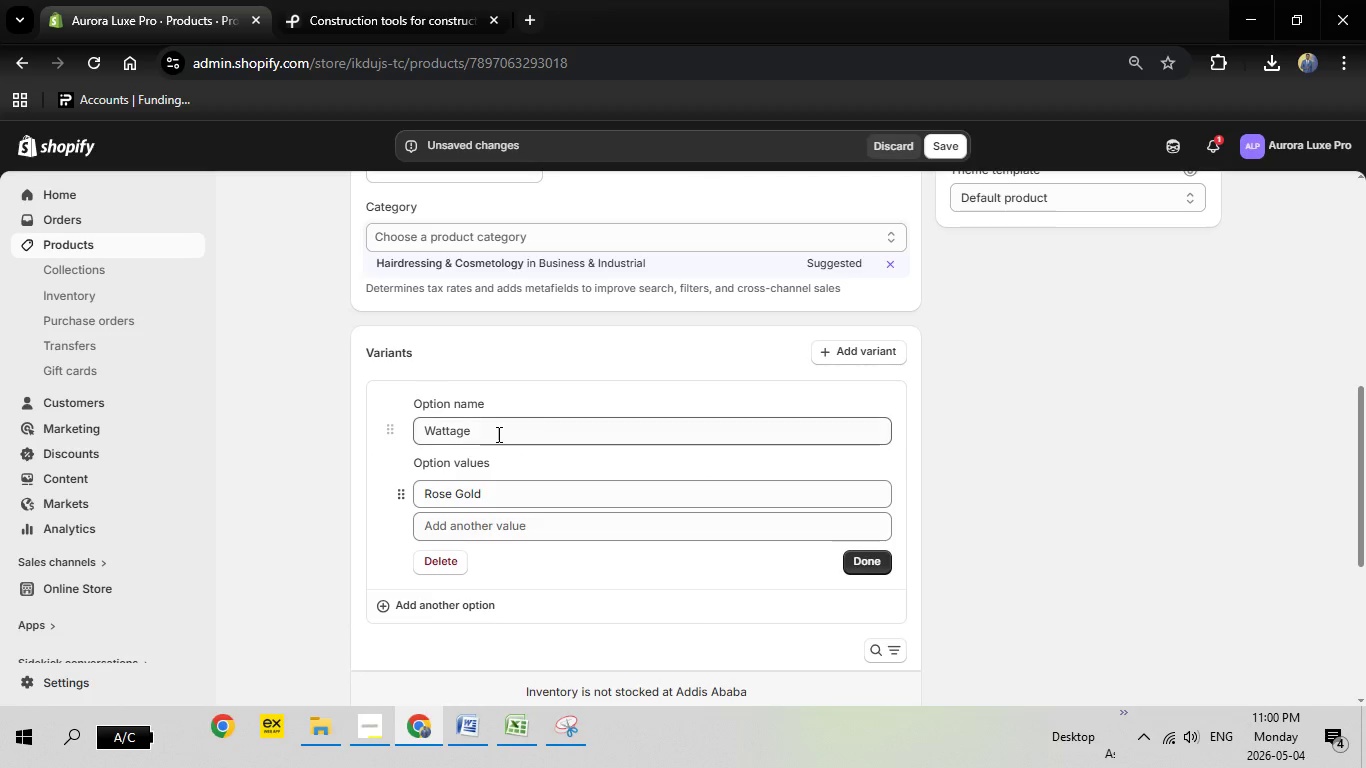 
left_click_drag(start_coordinate=[497, 433], to_coordinate=[332, 411])
 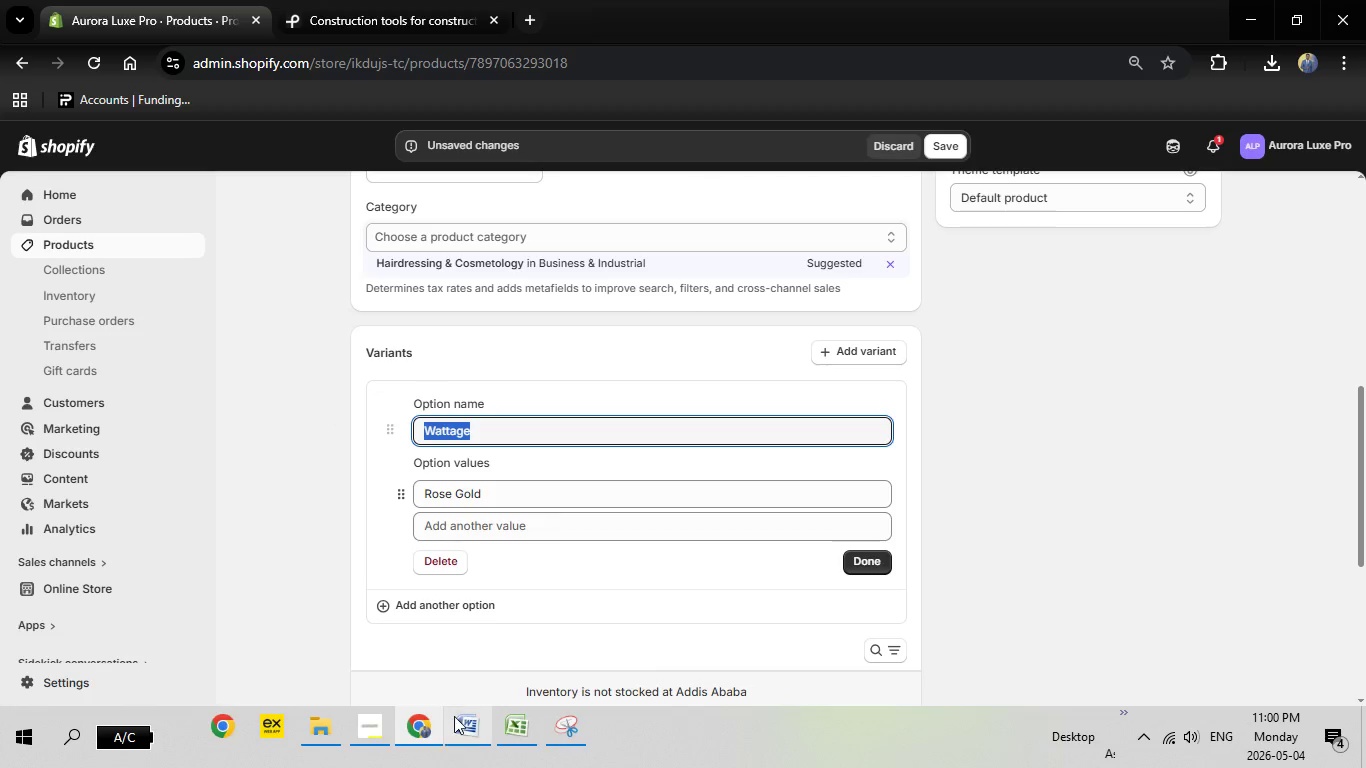 
left_click([454, 714])
 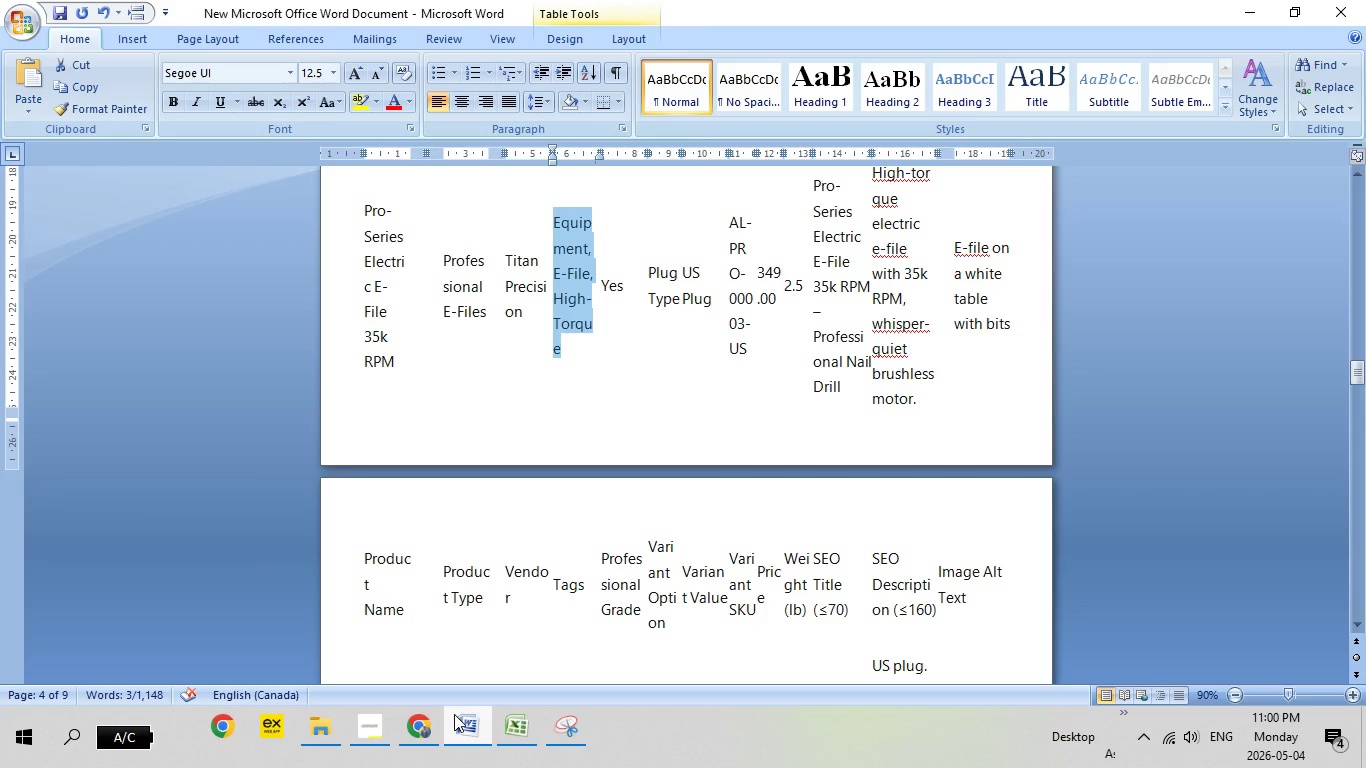 
left_click([454, 714])
 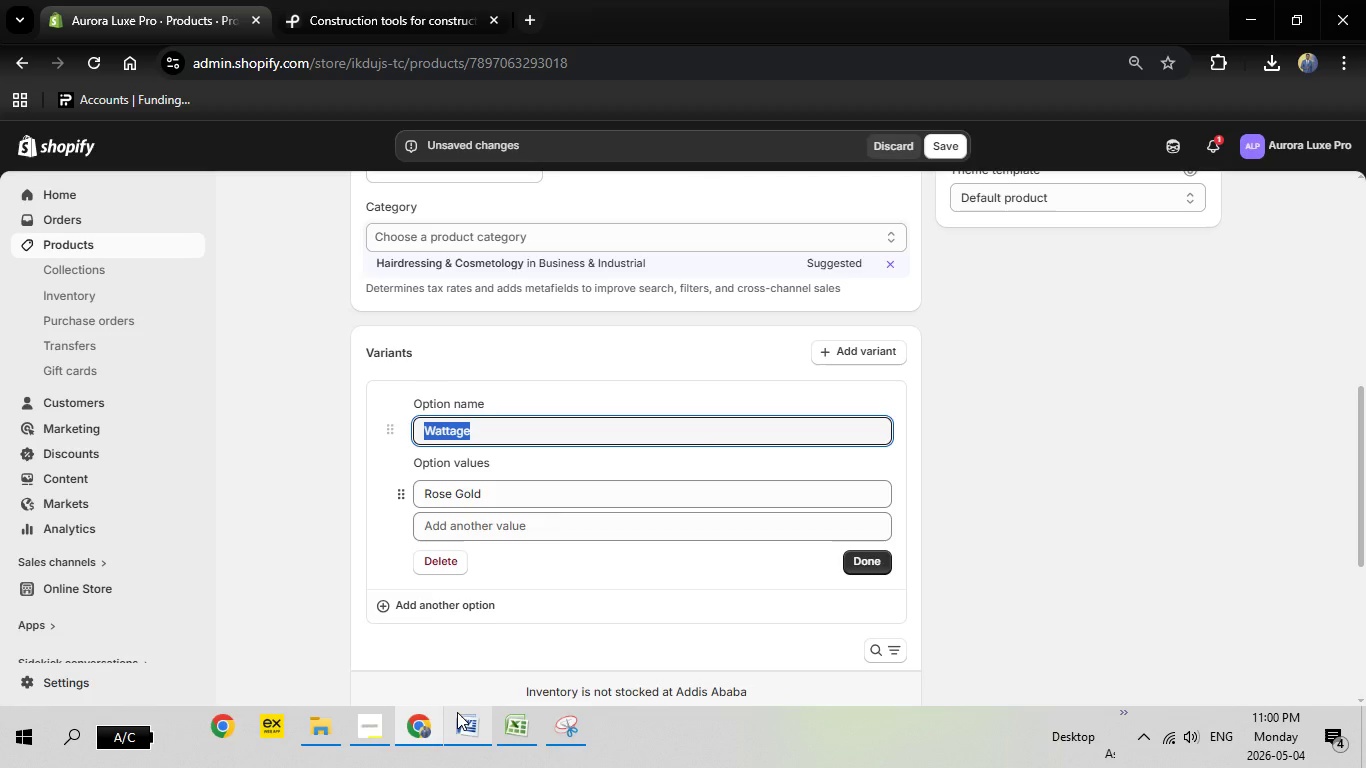 
type(Plus US)
 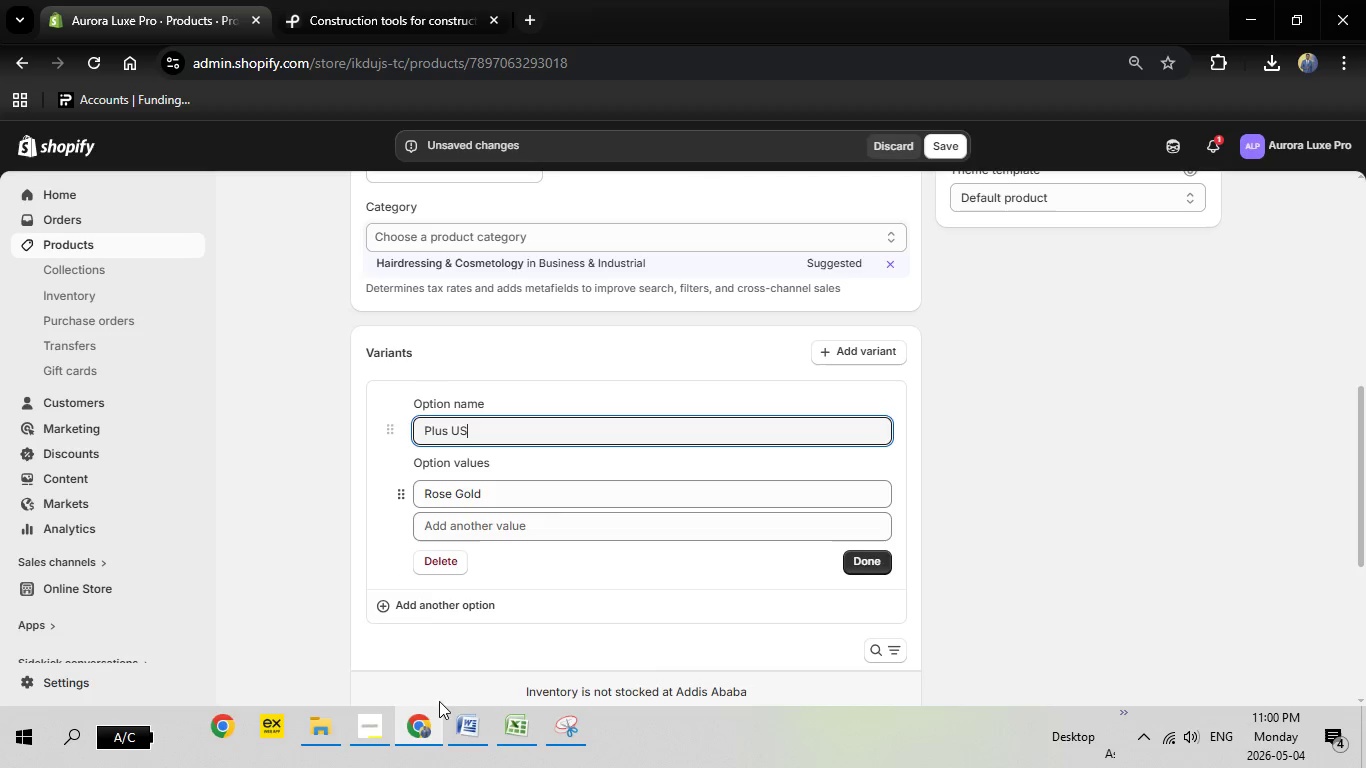 
left_click([458, 712])
 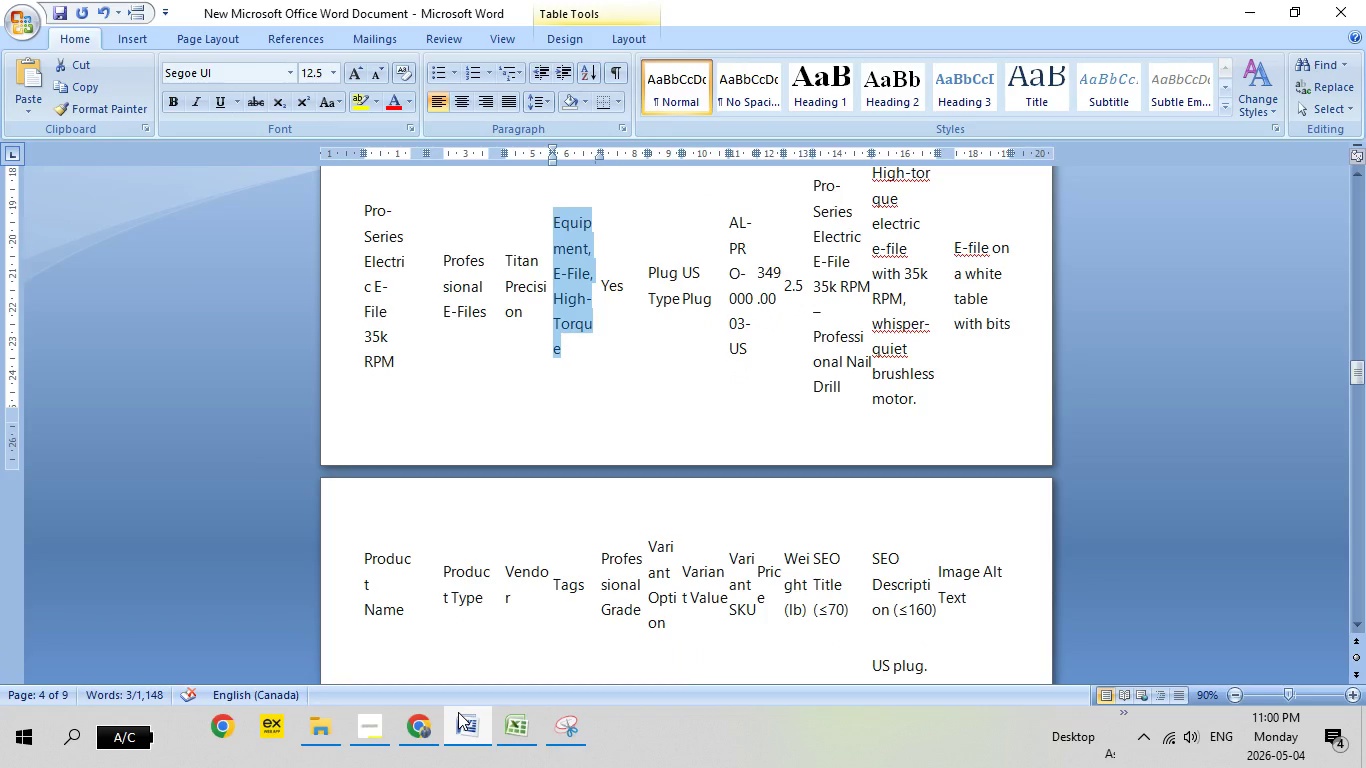 
left_click([458, 712])
 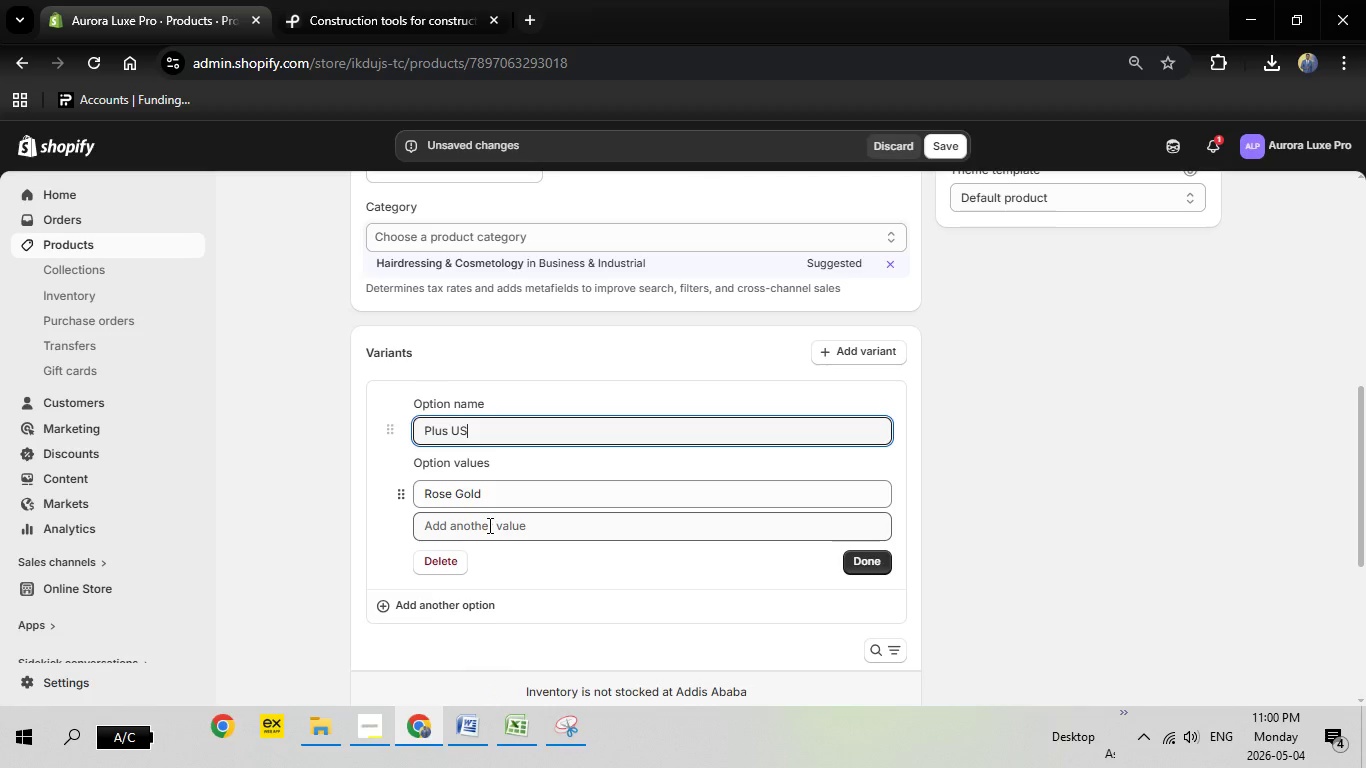 
left_click([487, 525])
 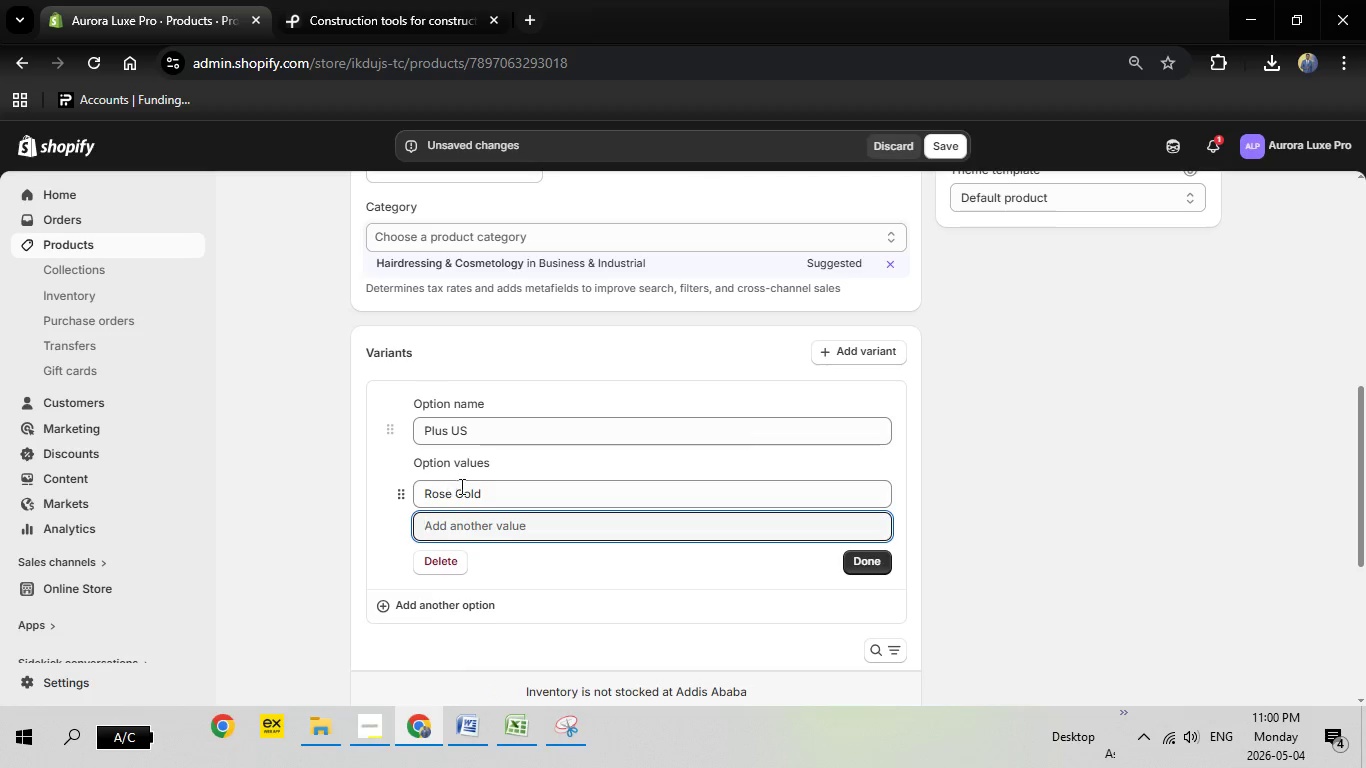 
left_click_drag(start_coordinate=[488, 494], to_coordinate=[406, 477])
 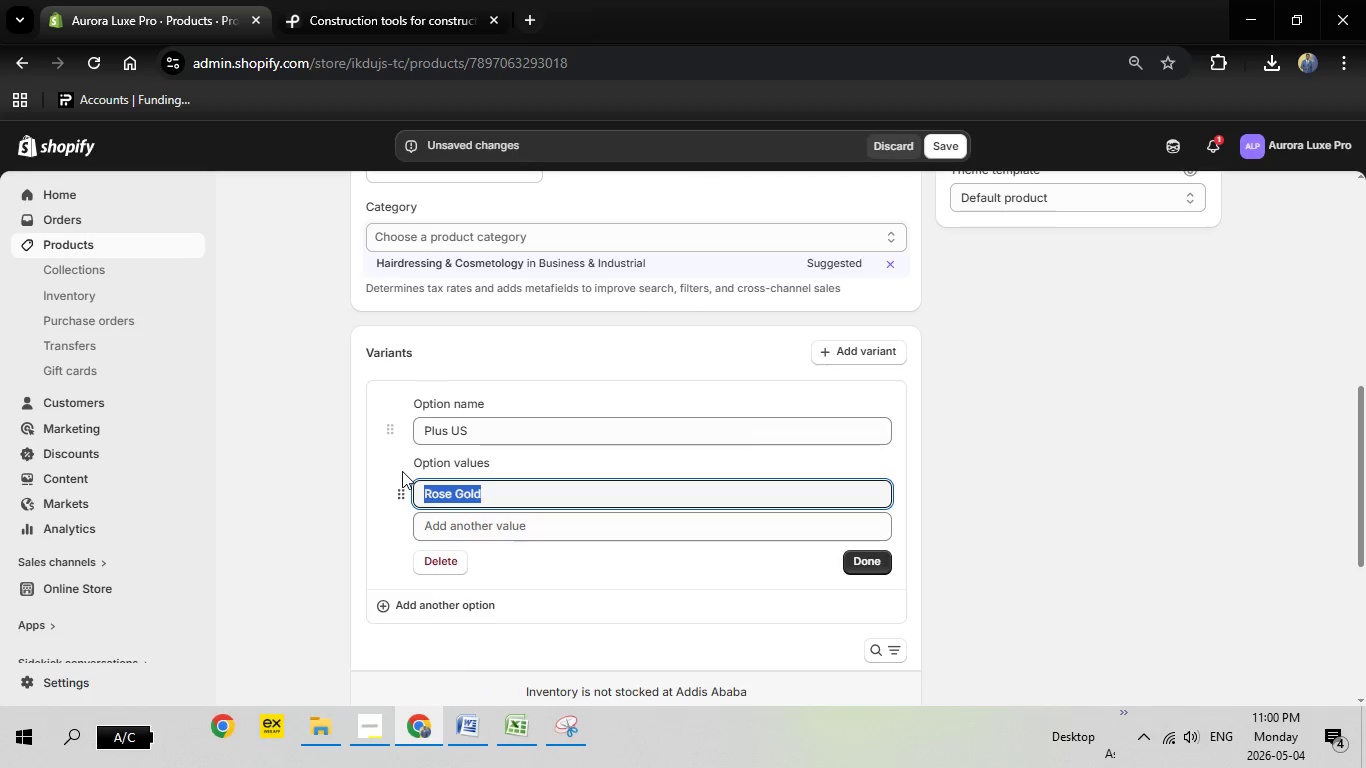 
type(Type Plug)
 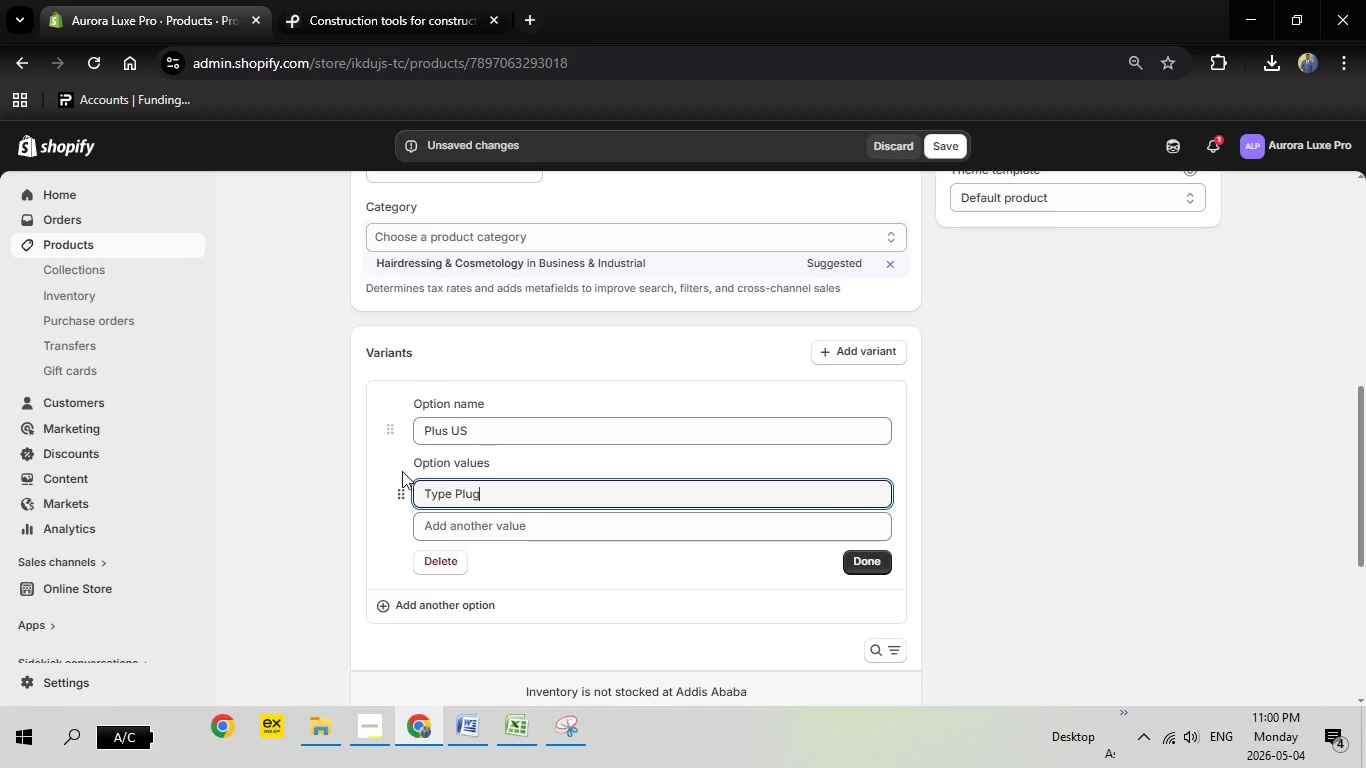 
left_click([402, 471])
 